 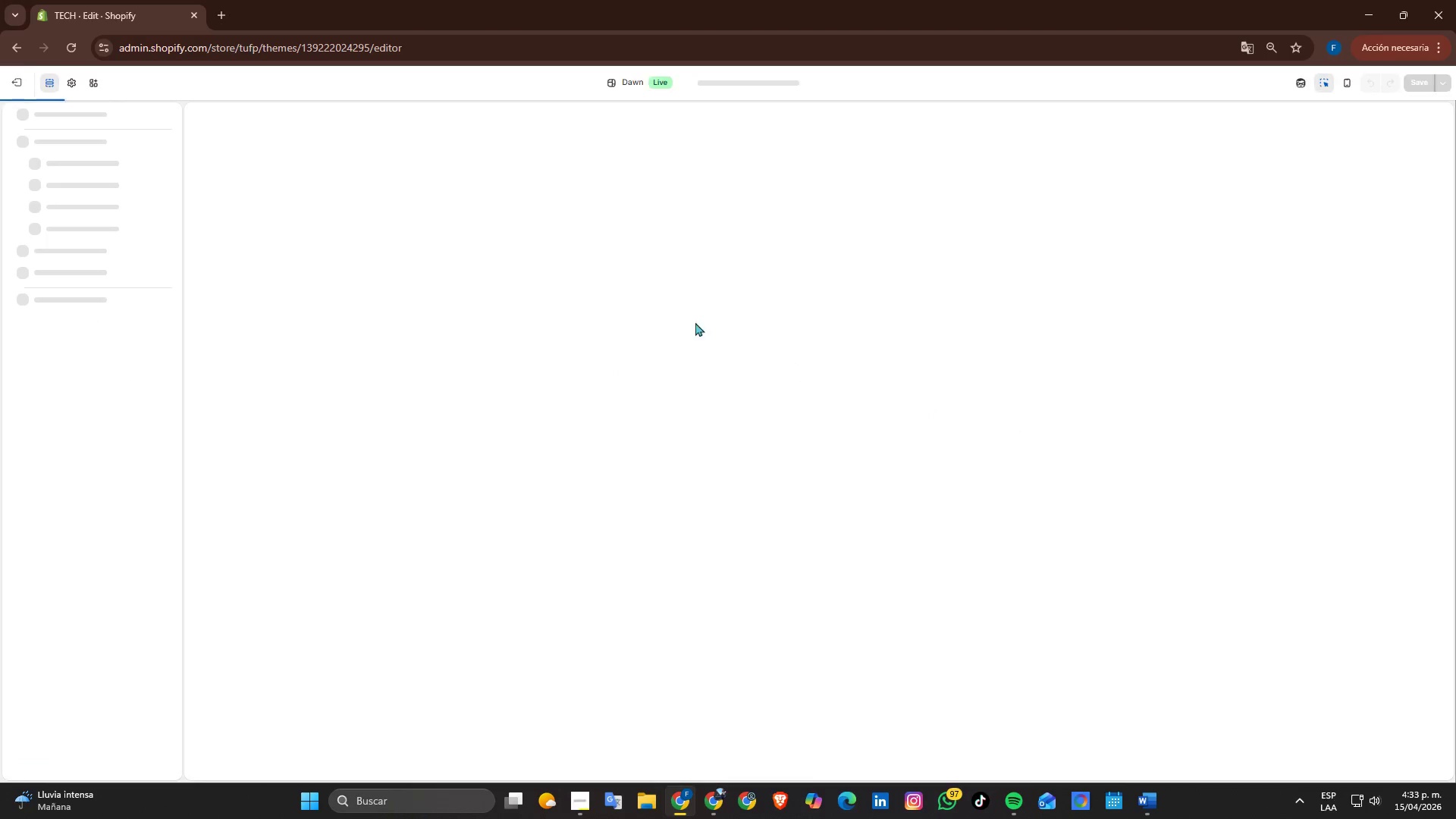 
scroll: coordinate [797, 403], scroll_direction: up, amount: 5.0
 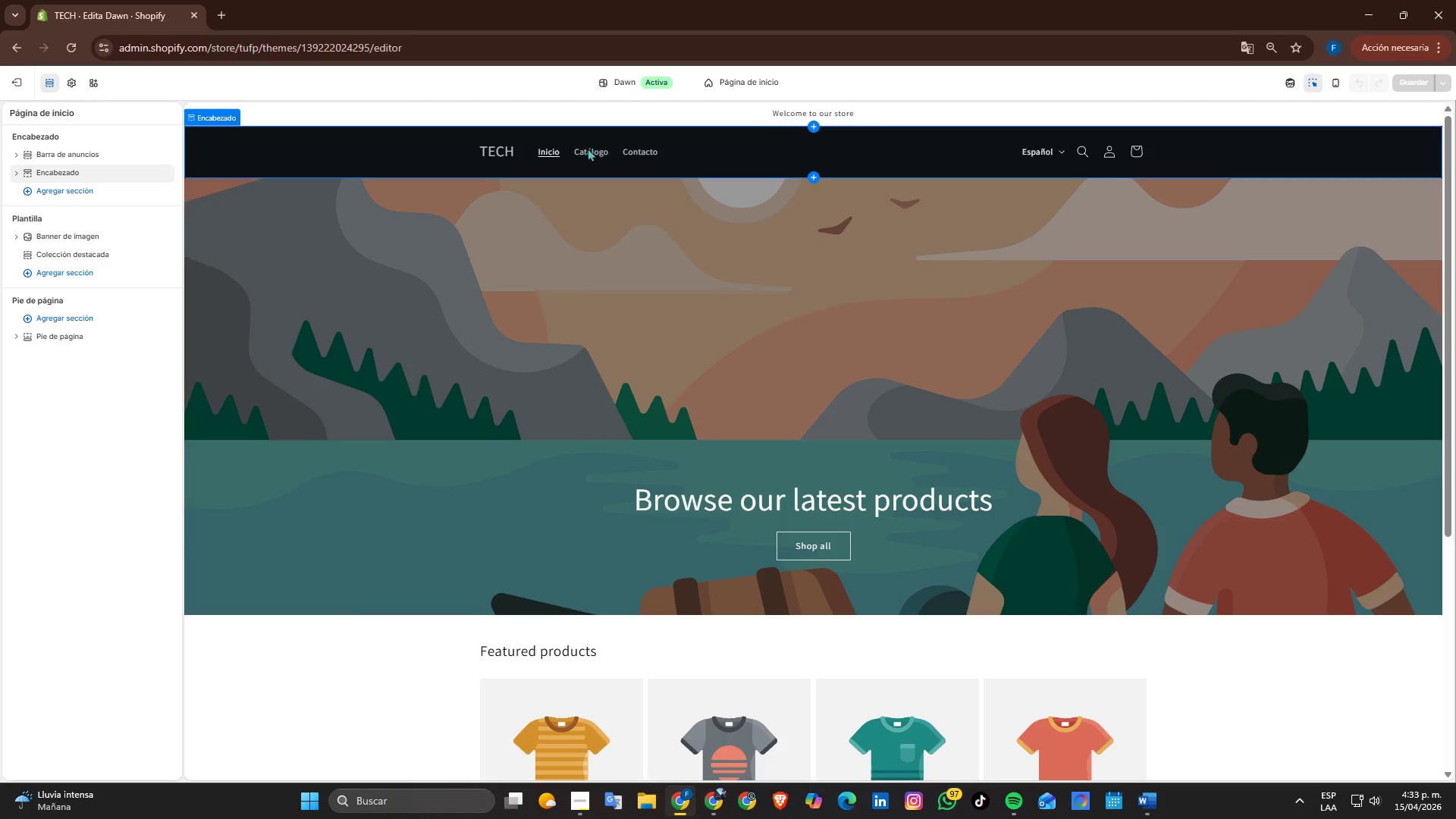 
left_click([4, 80])
 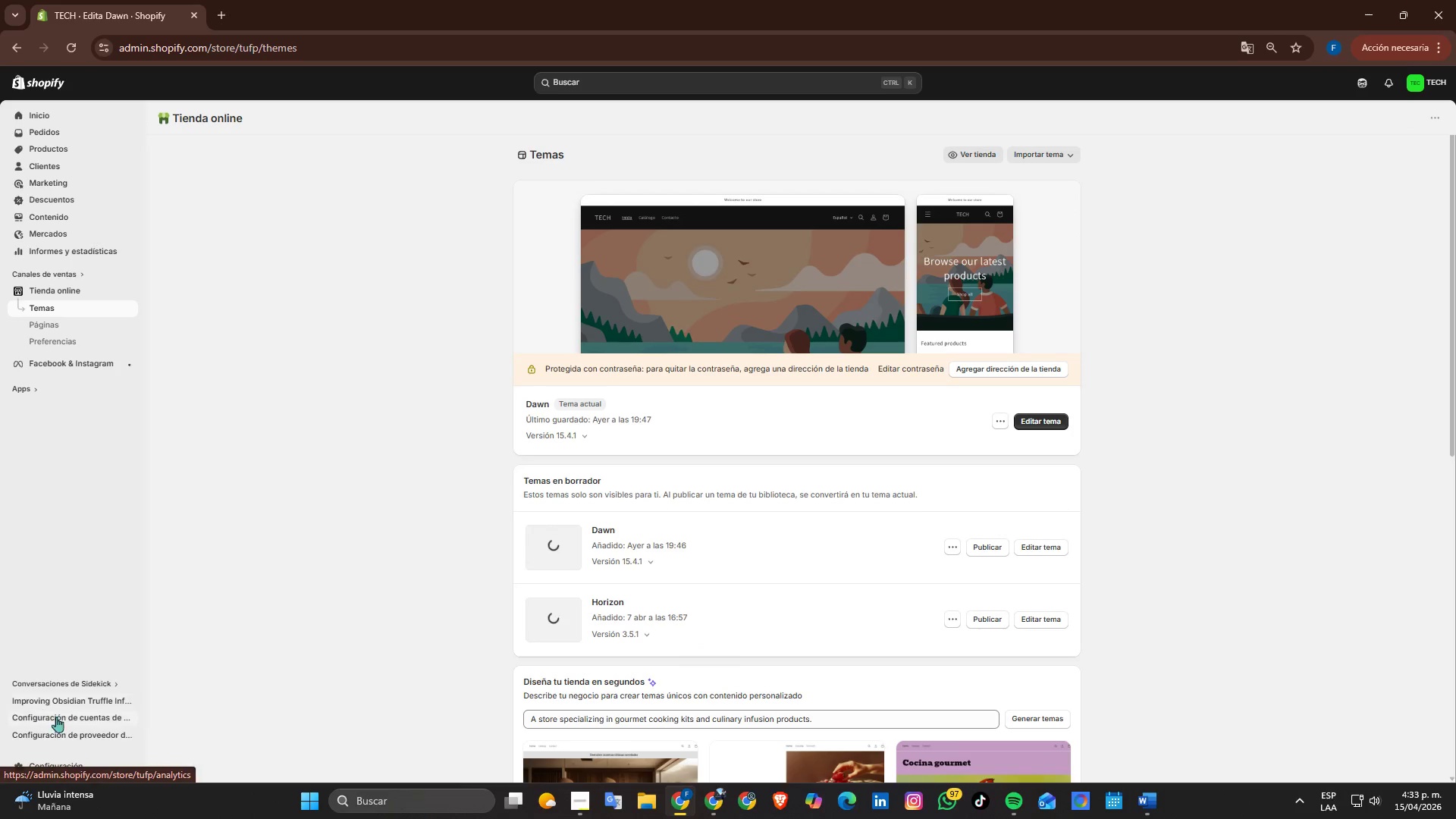 
left_click([59, 764])
 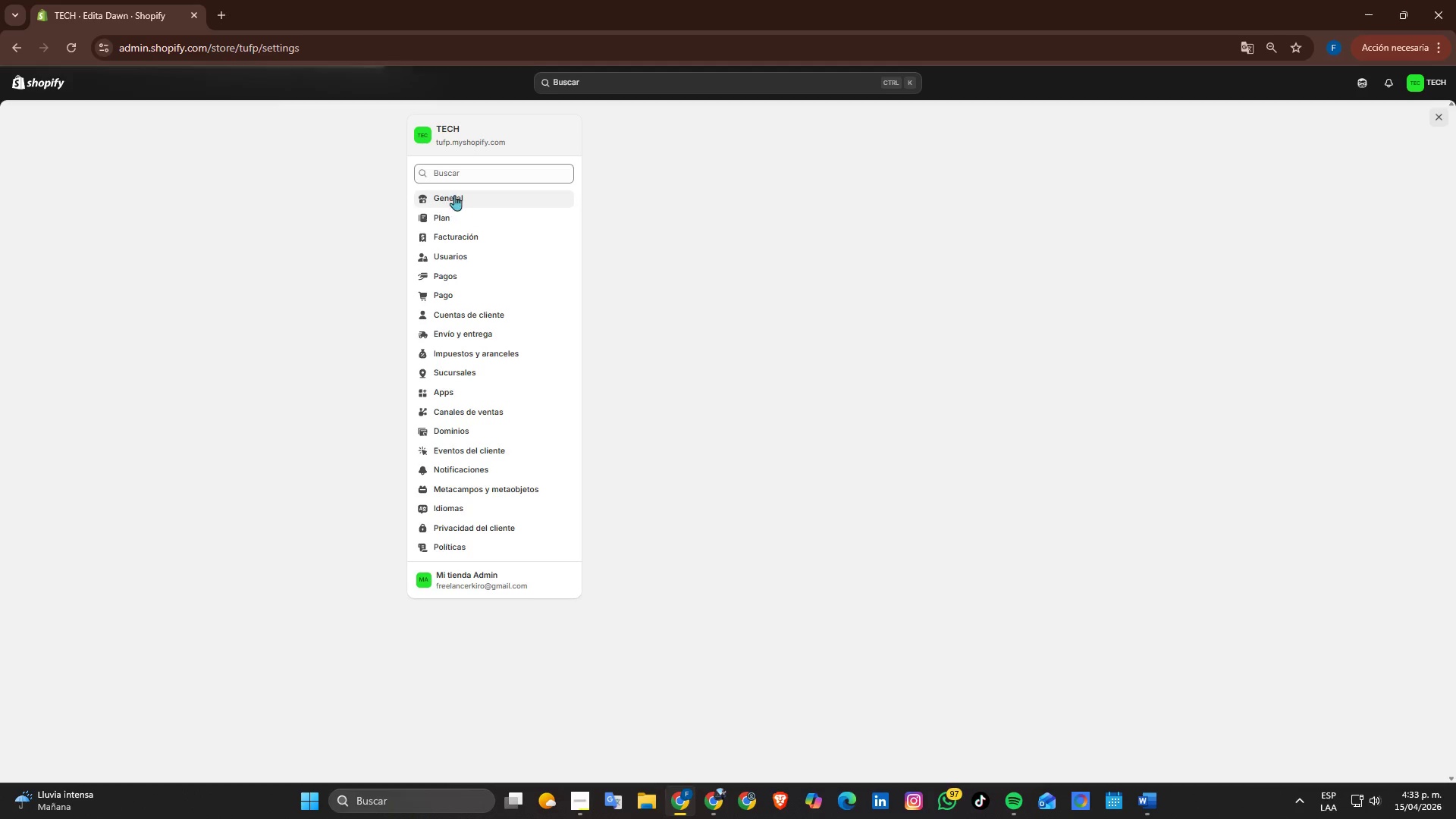 
left_click([463, 192])
 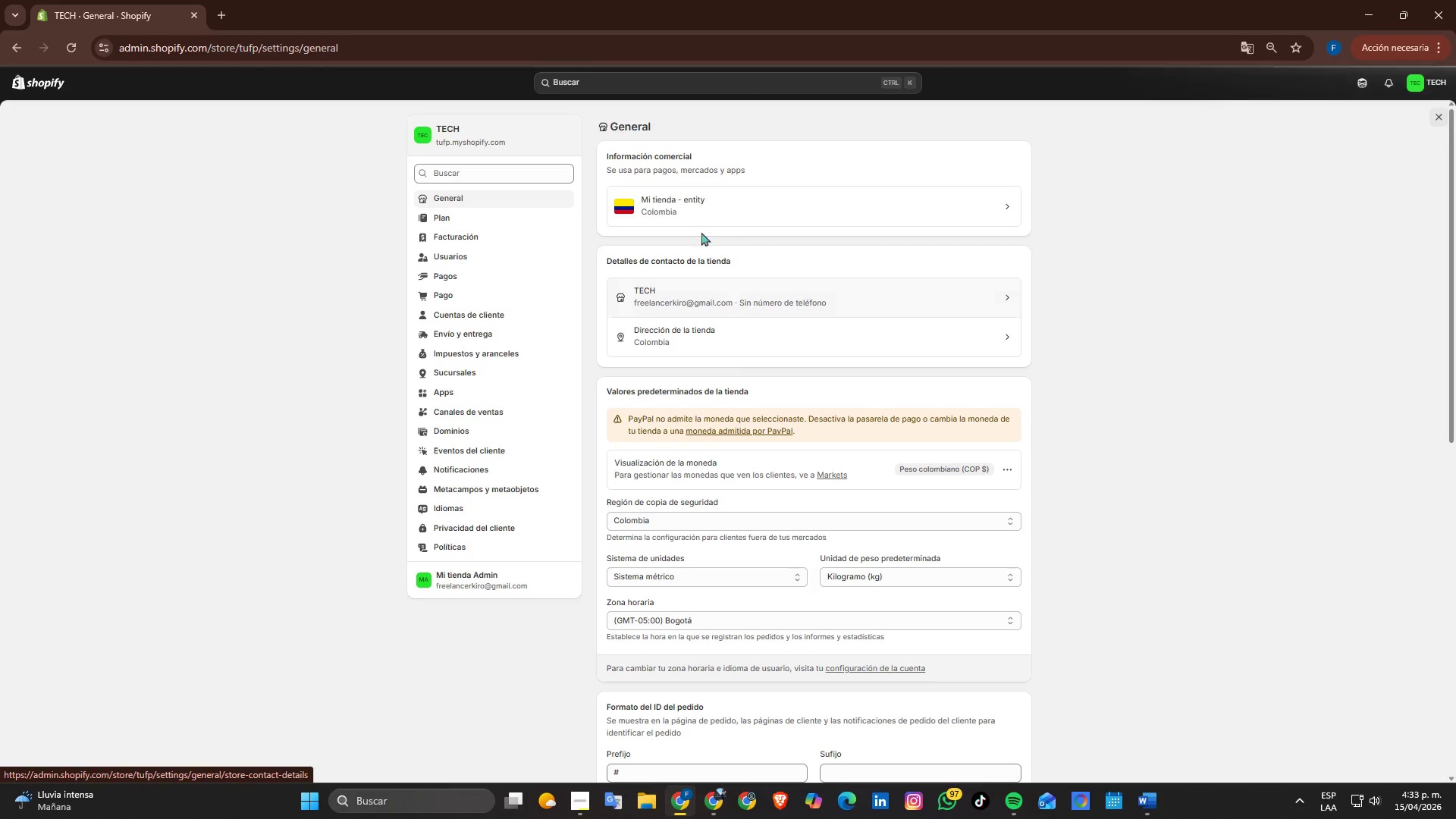 
double_click([676, 281])
 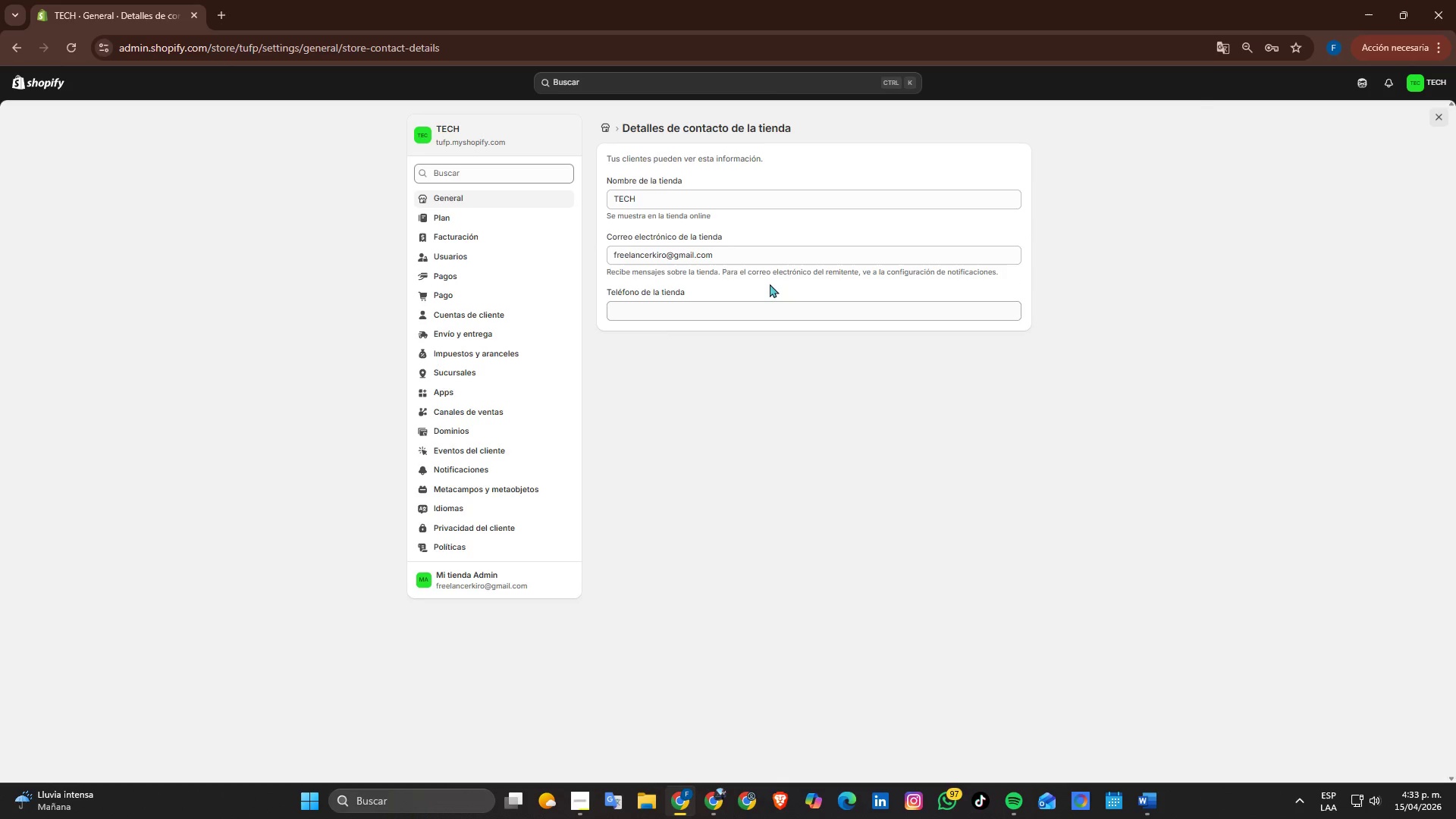 
left_click([673, 194])
 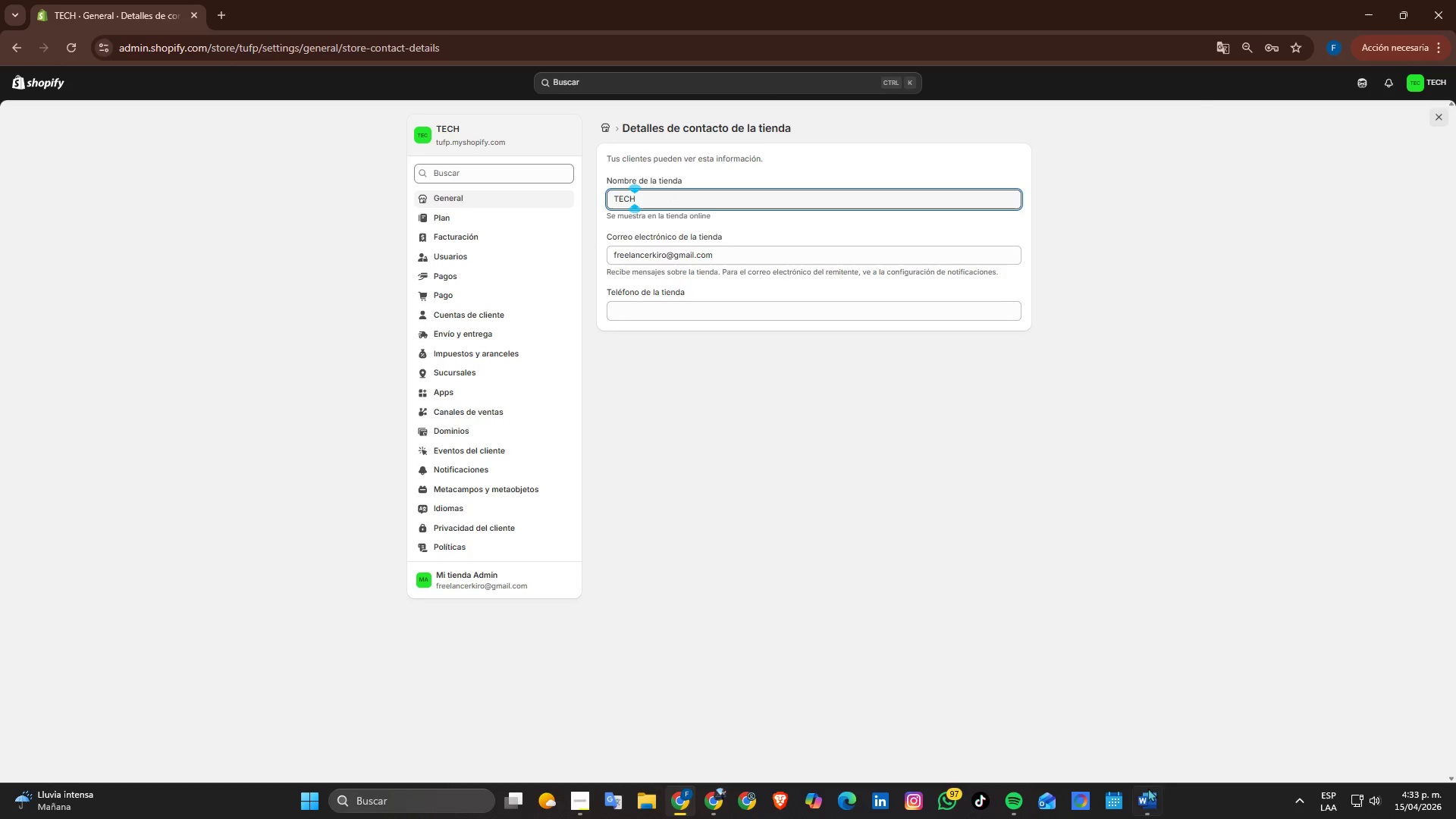 
left_click([1147, 794])
 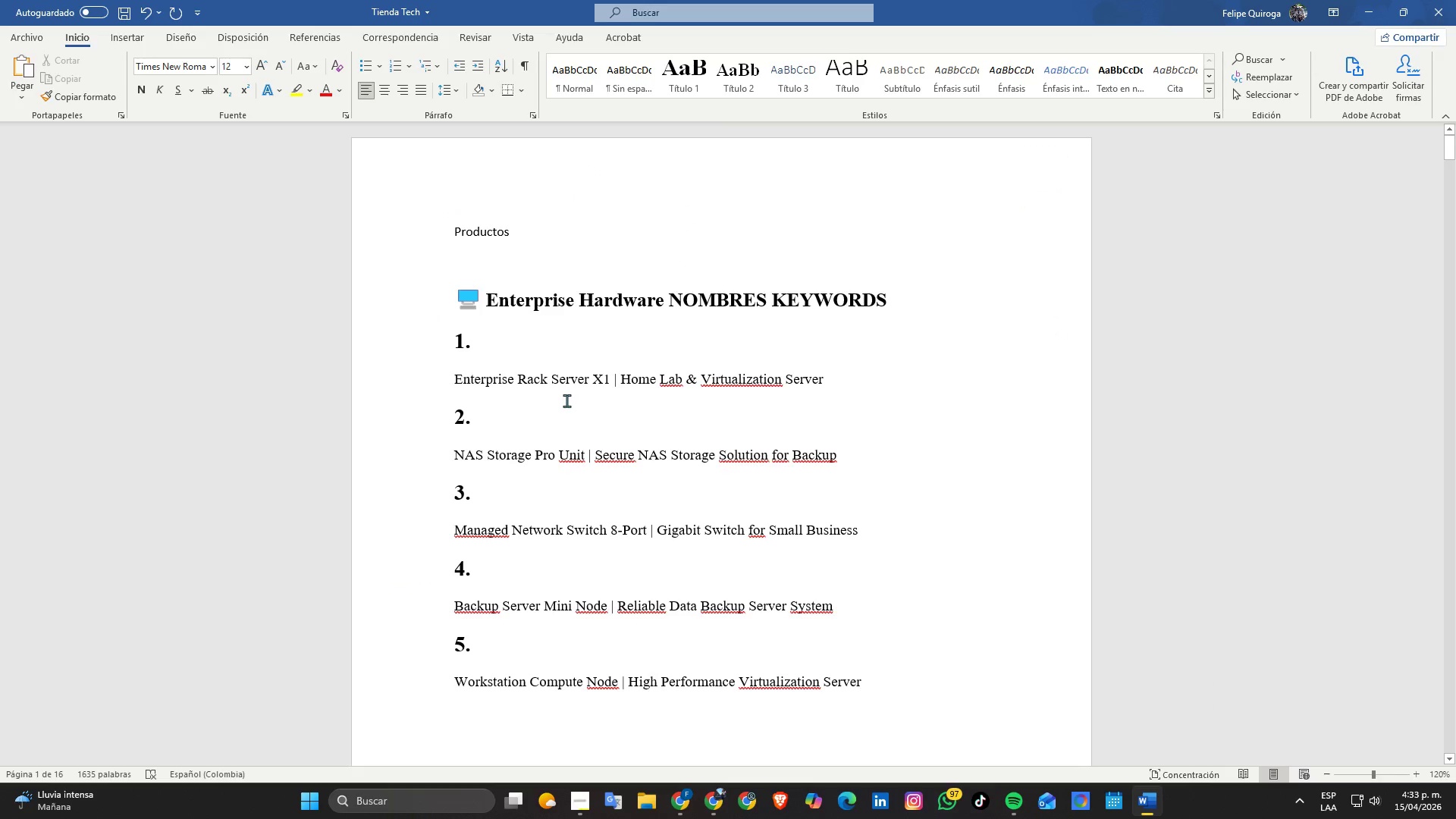 
scroll: coordinate [566, 401], scroll_direction: down, amount: 2.0
 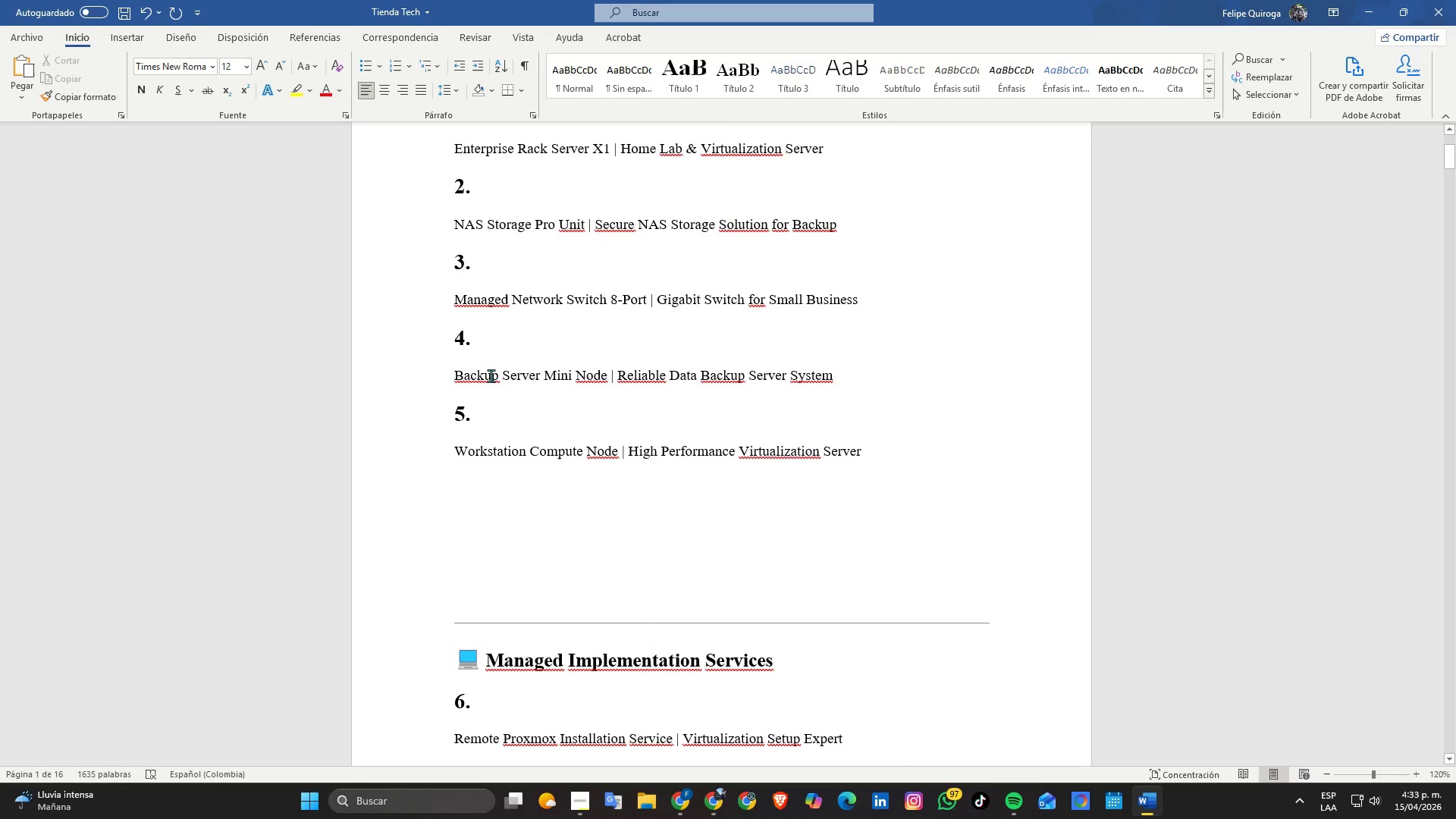 
scroll: coordinate [491, 375], scroll_direction: up, amount: 1.0
 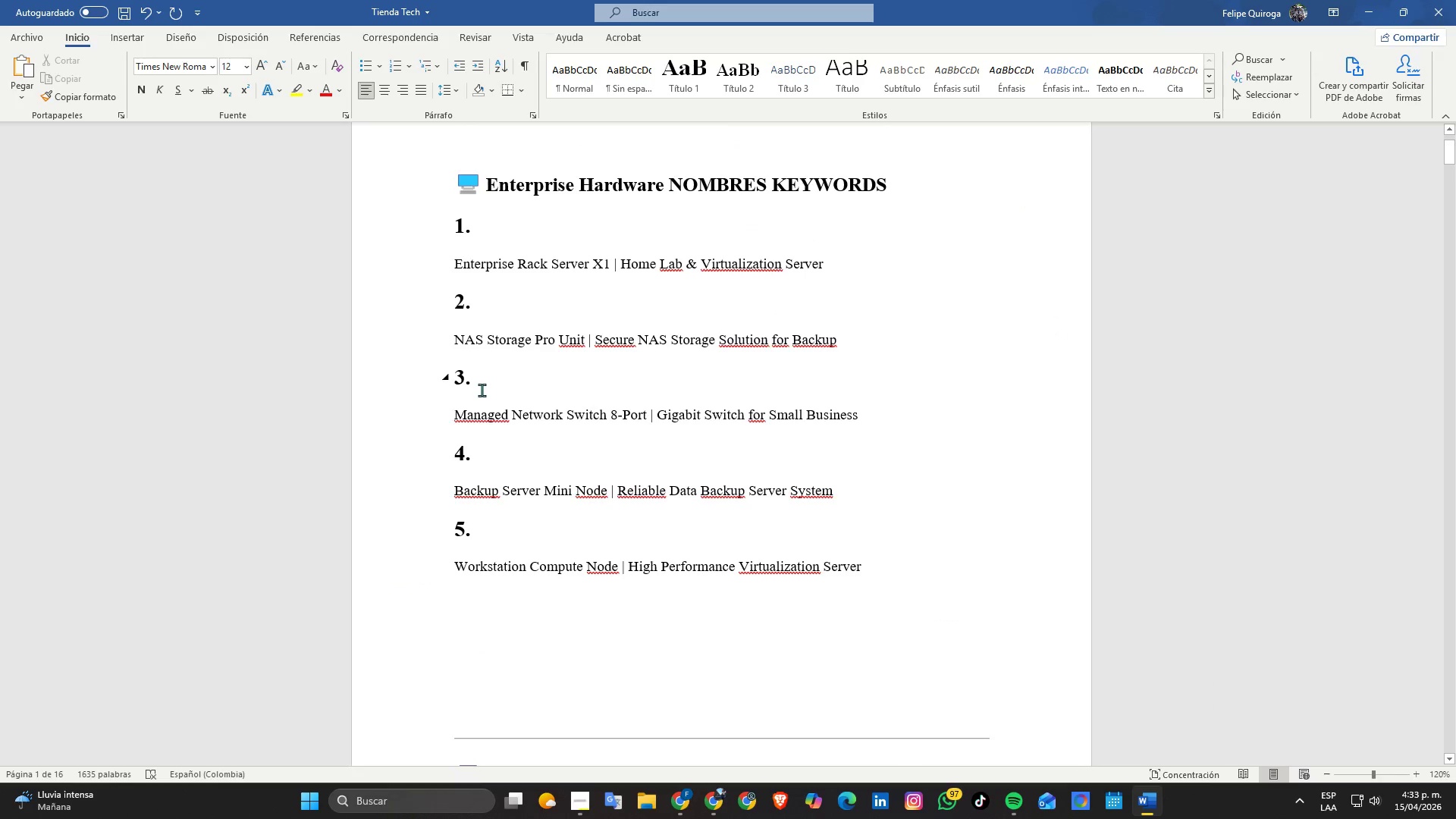 
scroll: coordinate [485, 394], scroll_direction: down, amount: 19.0
 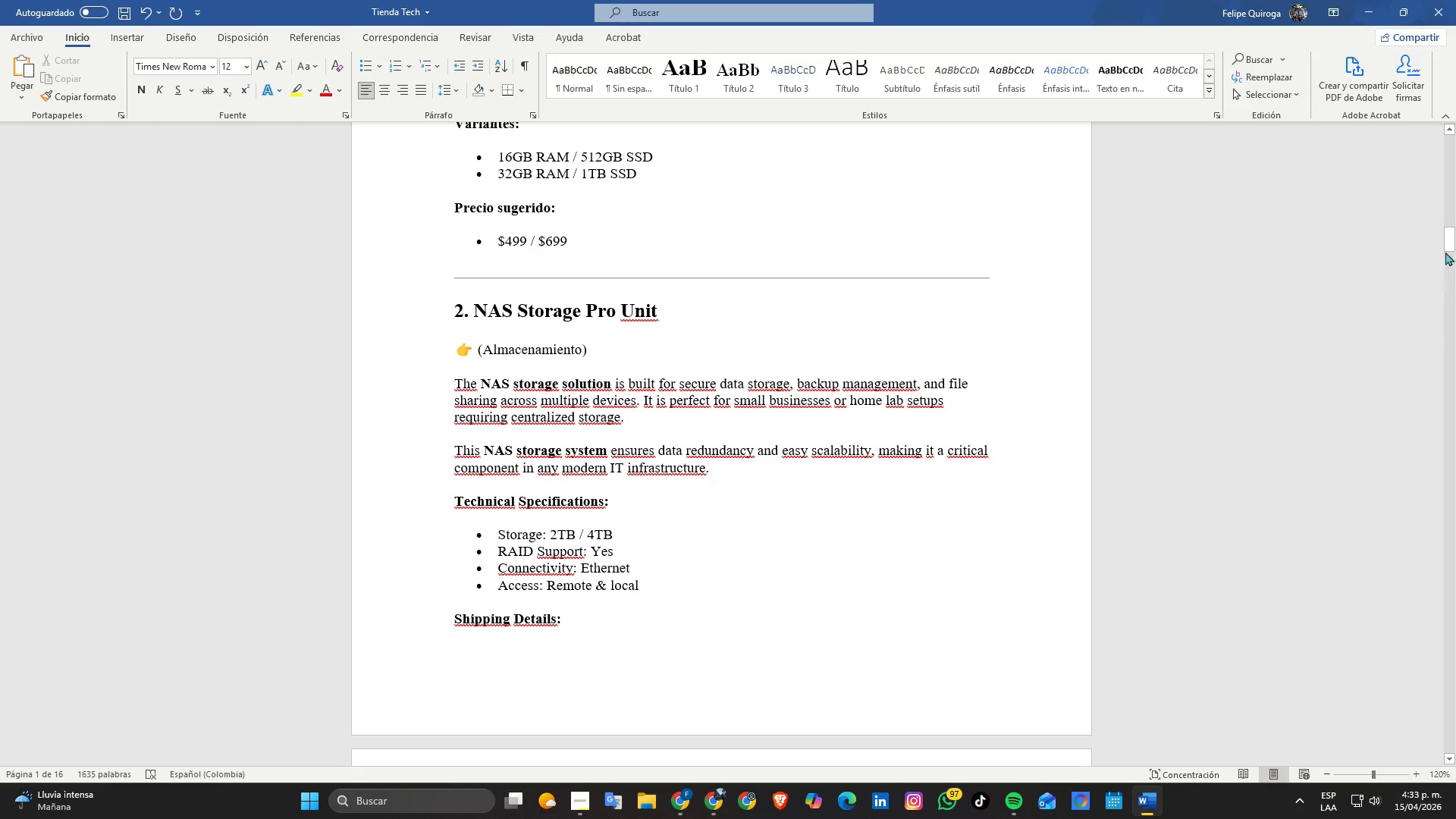 
left_click_drag(start_coordinate=[1447, 243], to_coordinate=[1448, 716])
 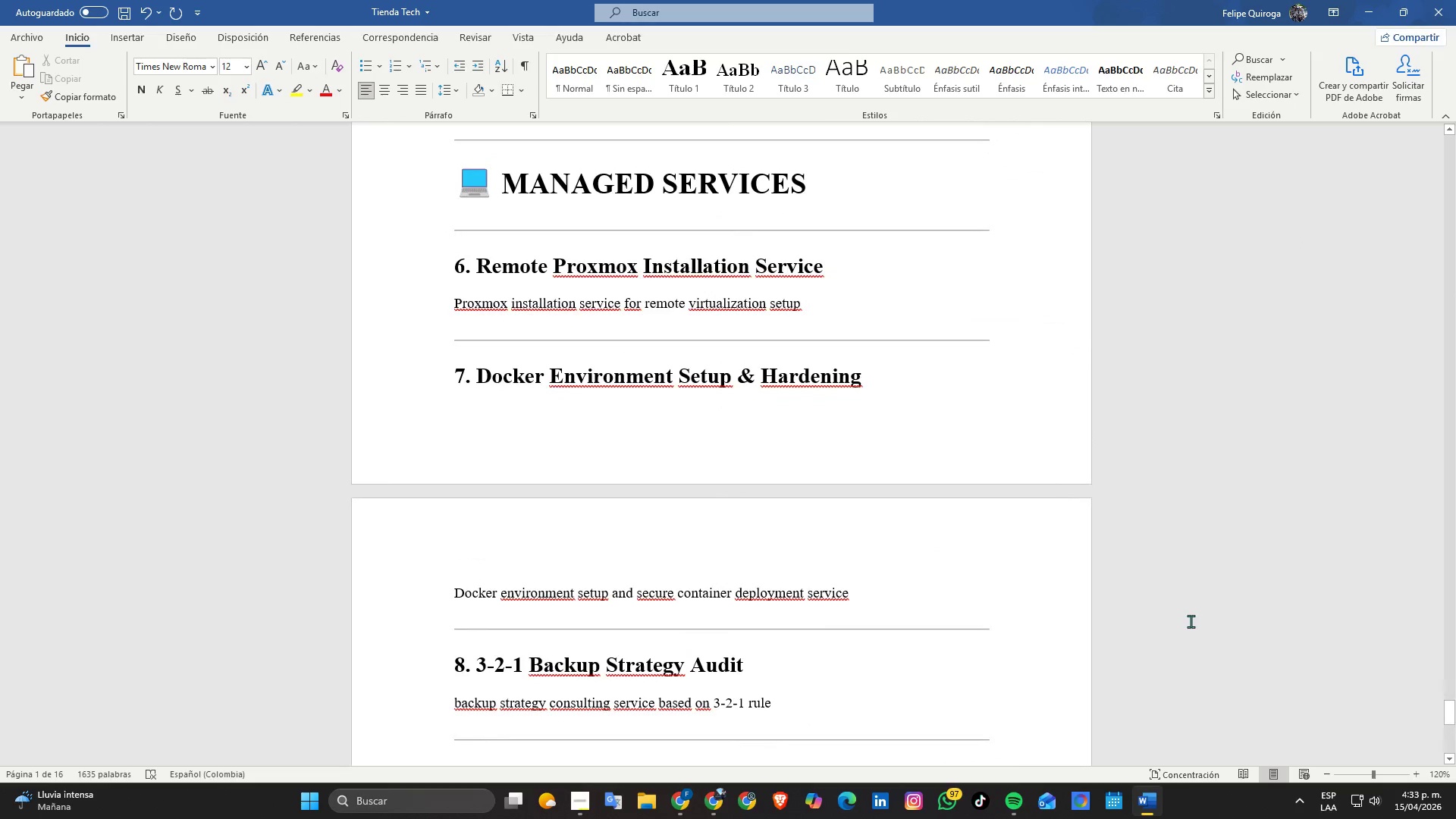 
scroll: coordinate [1190, 619], scroll_direction: up, amount: 2.0
 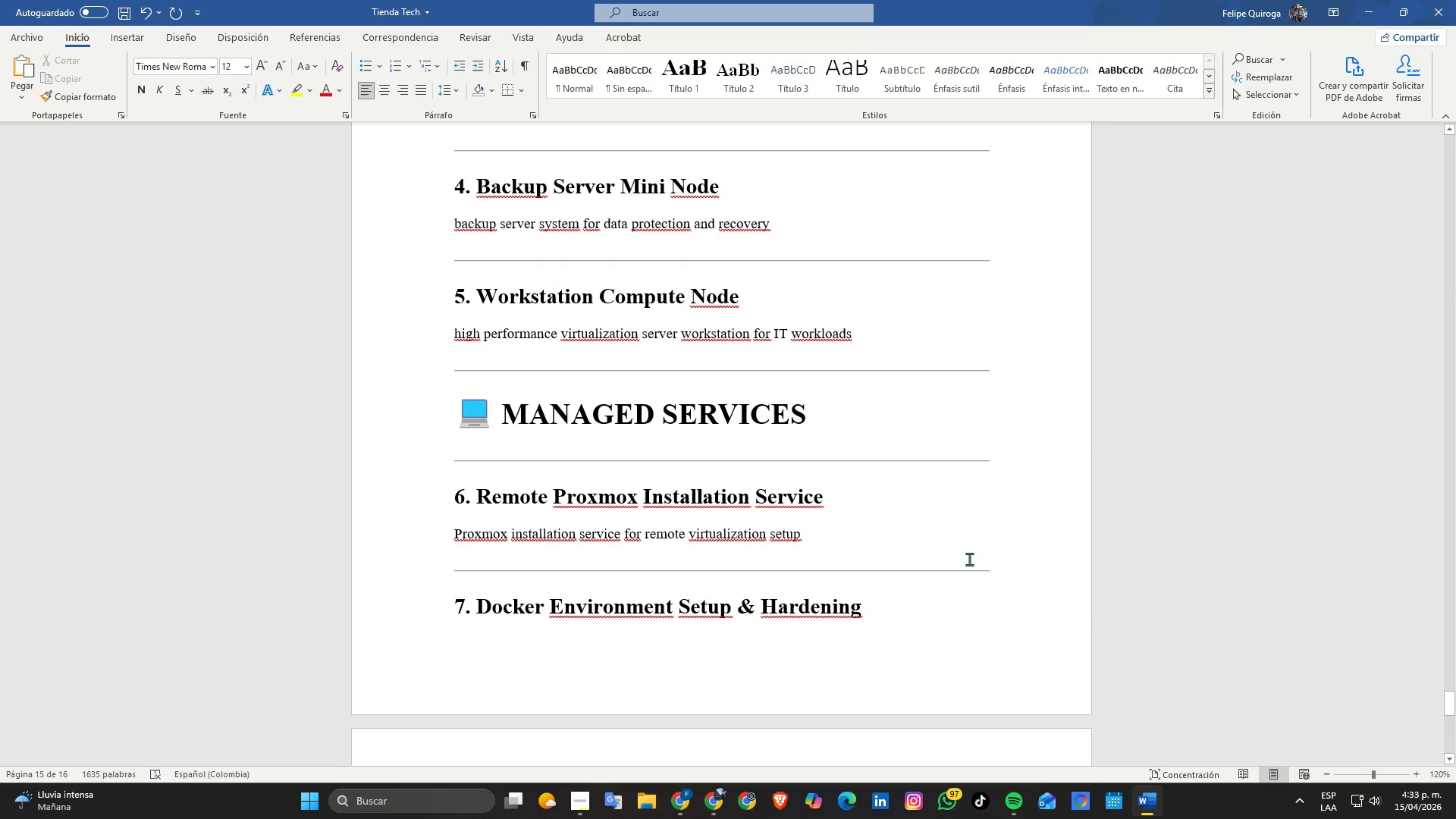 
key(Alt+AltLeft)
 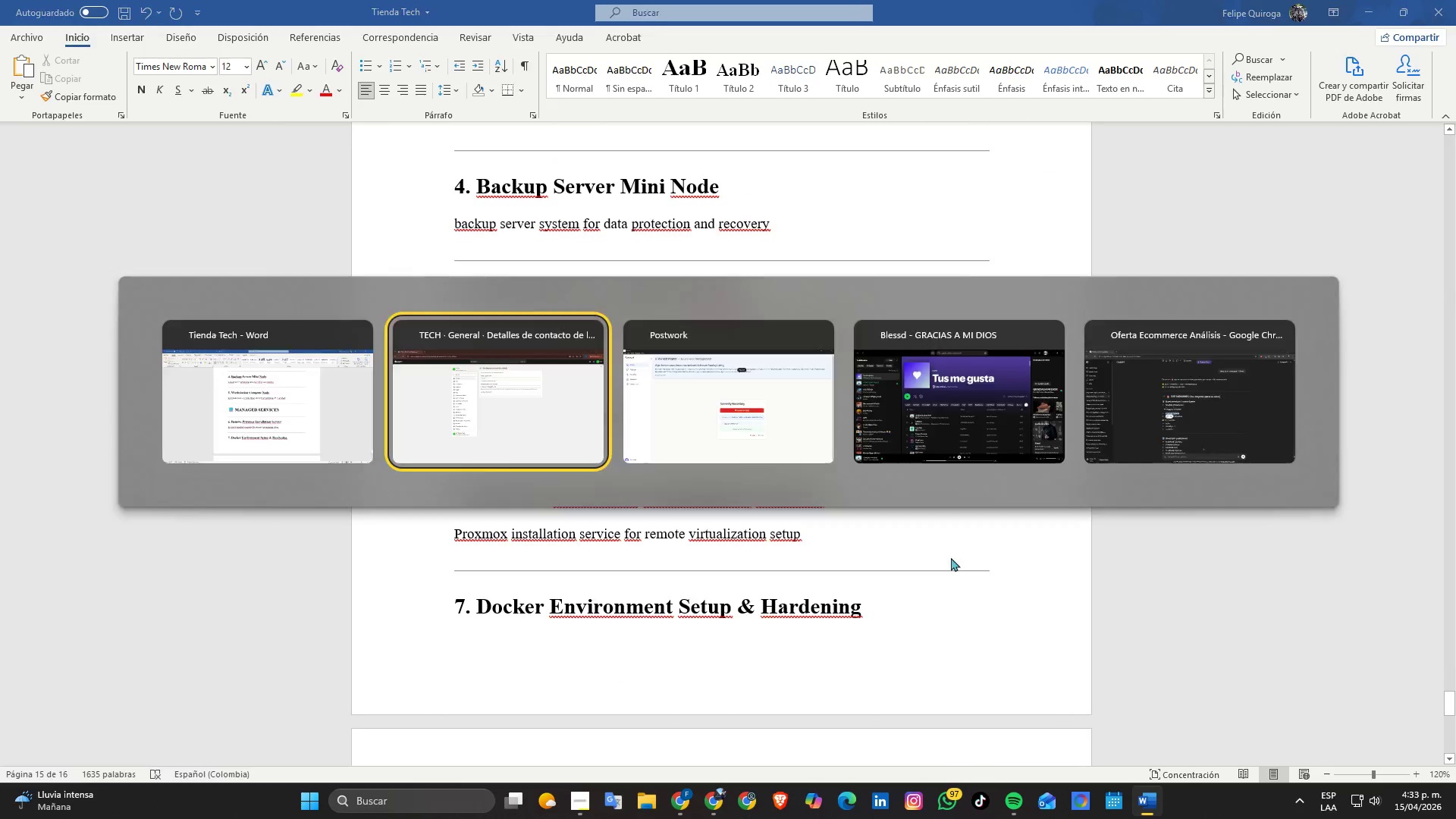 
key(Alt+Tab)
 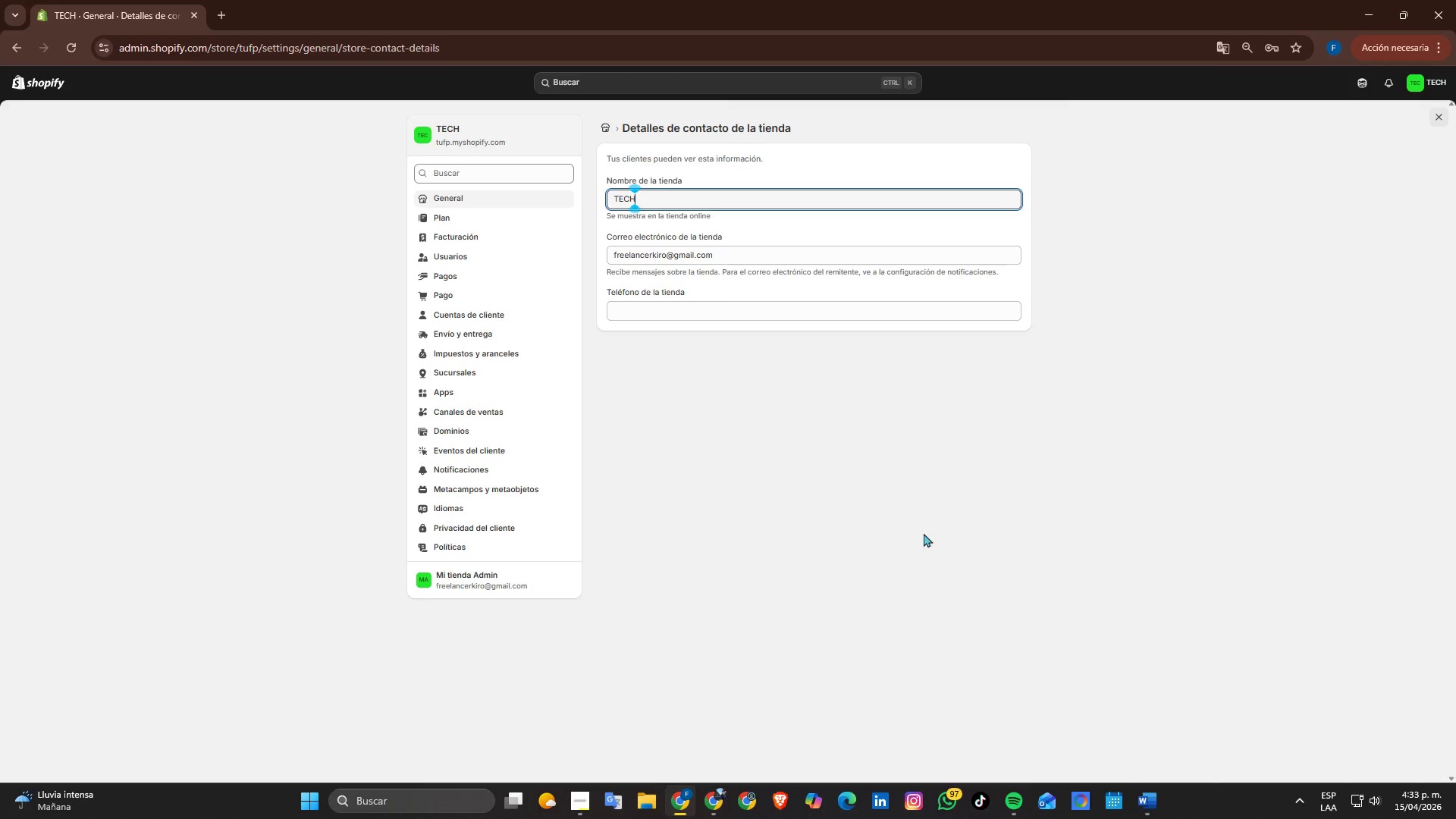 
wait(6.19)
 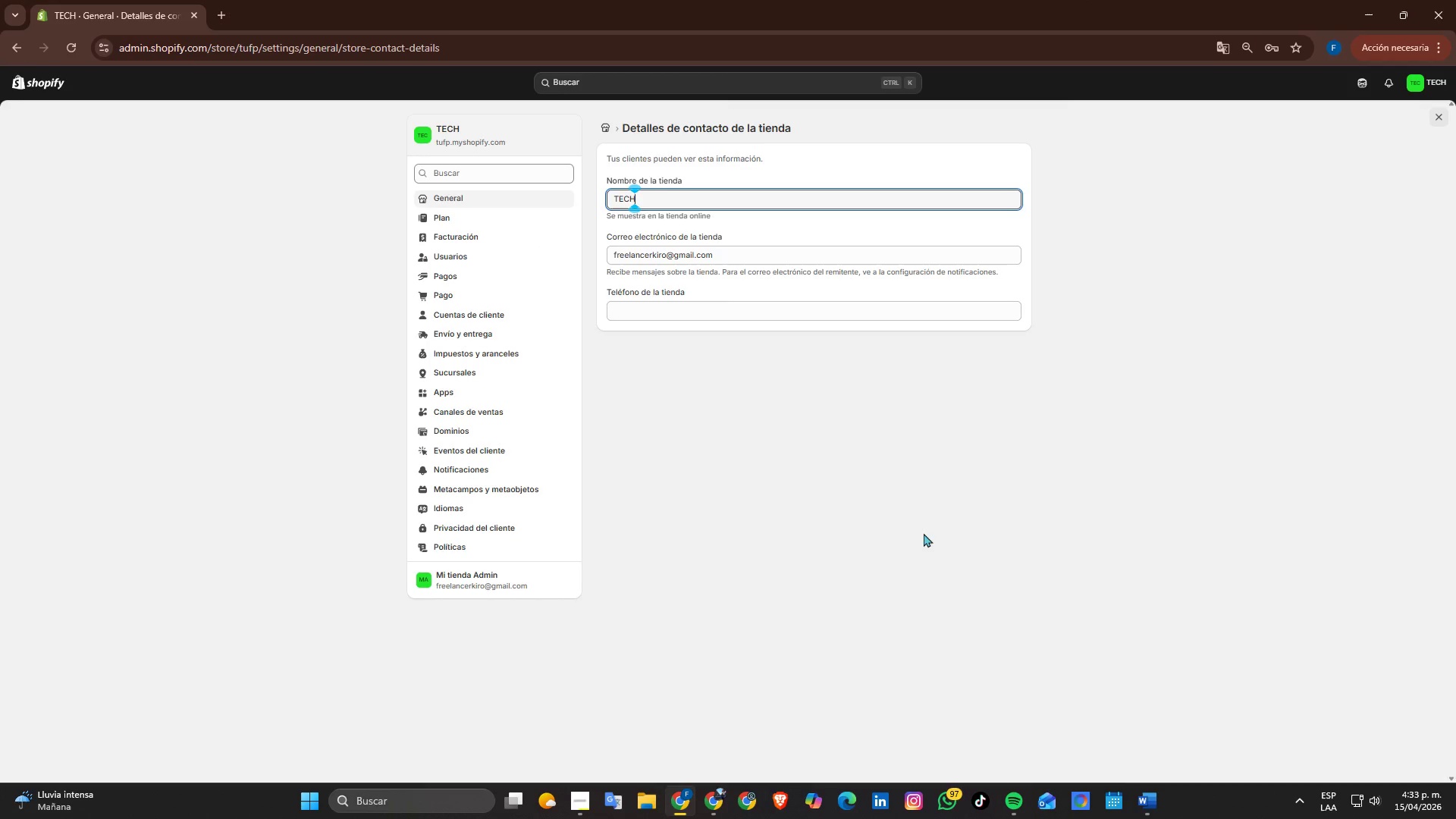 
key(Backspace)
key(Backspace)
key(Backspace)
key(Backspace)
type(M)
key(Backspace)
type(No)
key(Backspace)
key(Backspace)
key(Backspace)
type(InfraNode t)
key(Backspace)
type(Tech )
 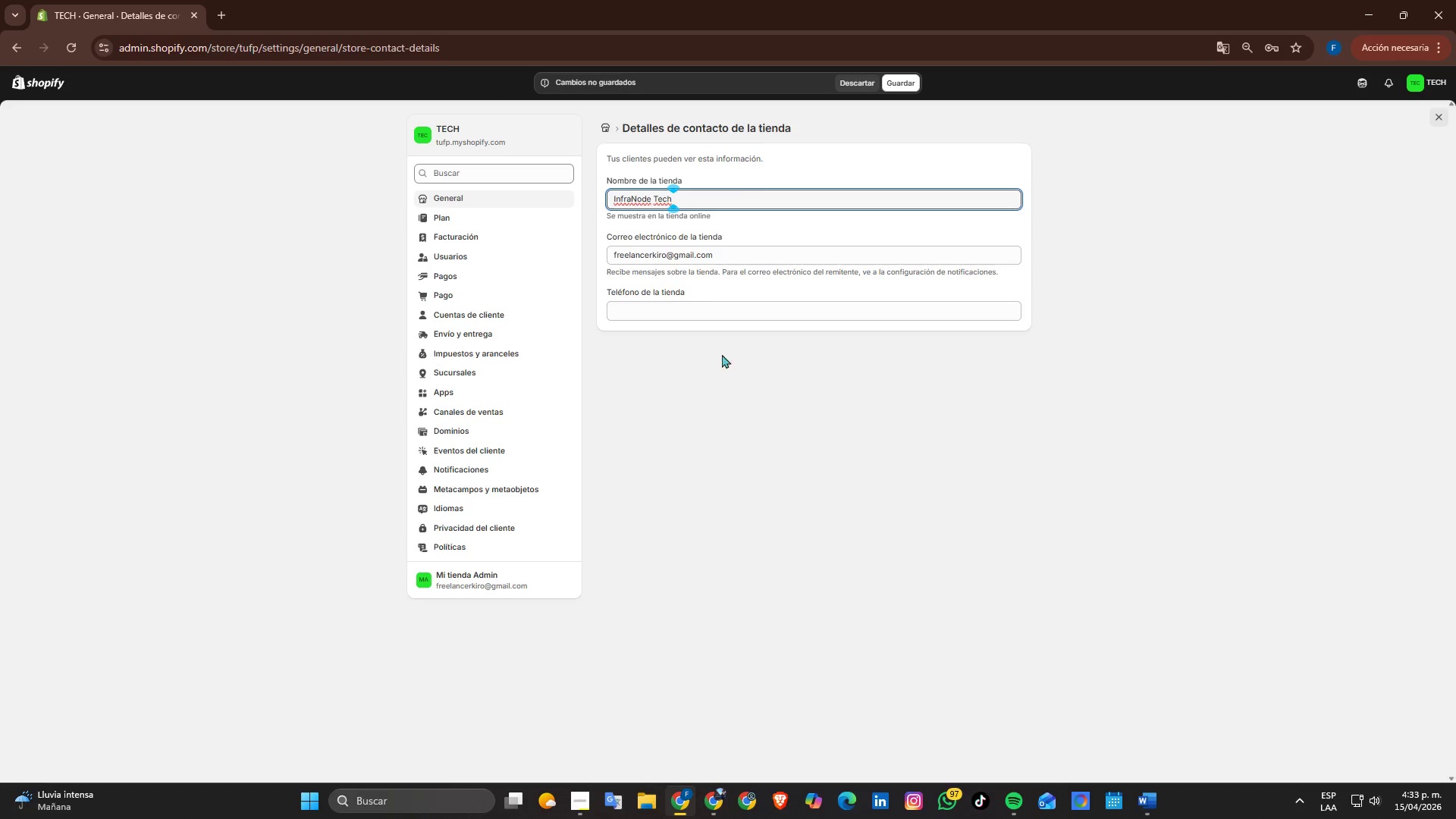 
wait(12.86)
 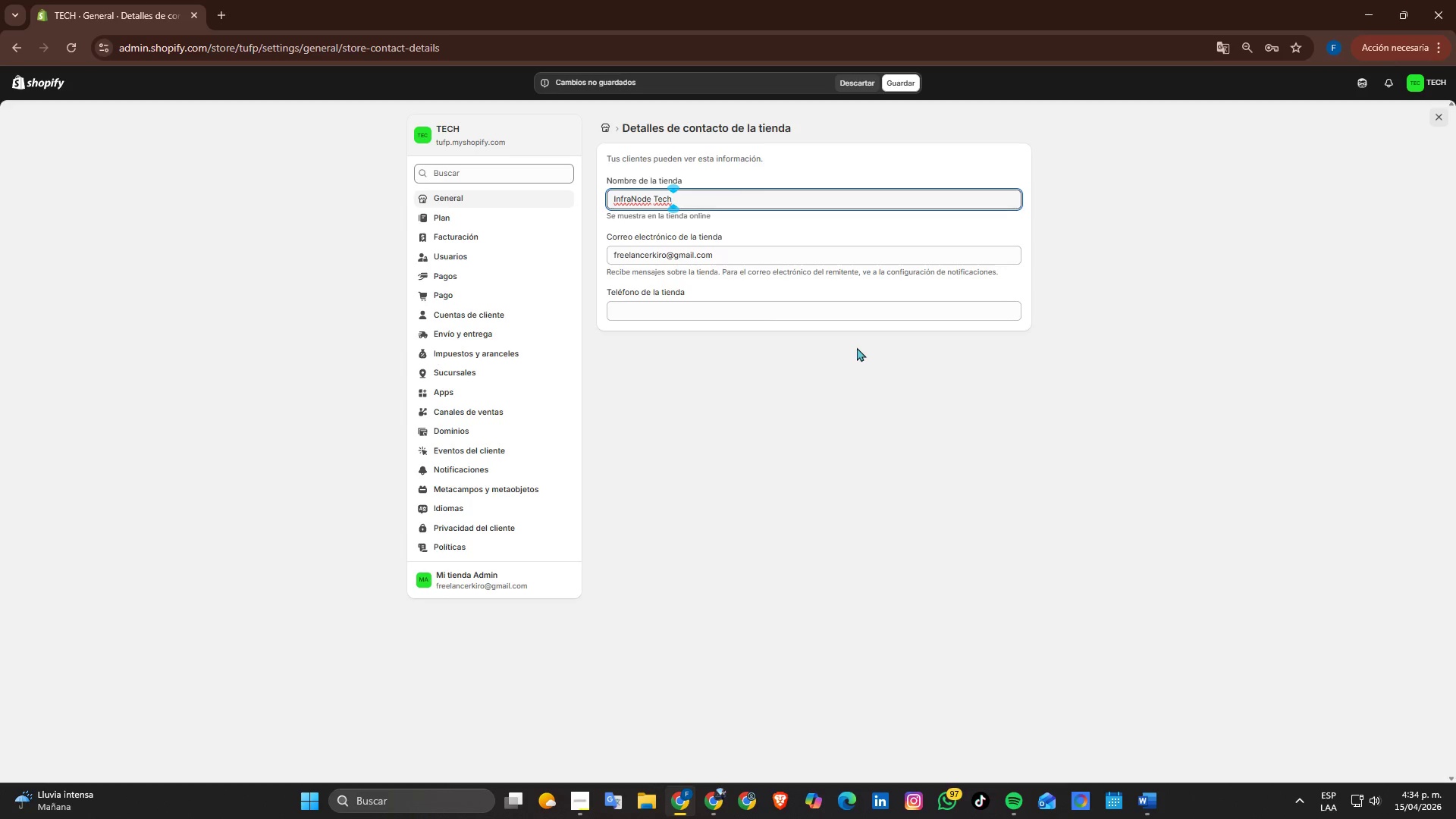 
left_click_drag(start_coordinate=[713, 196], to_coordinate=[428, 194])
 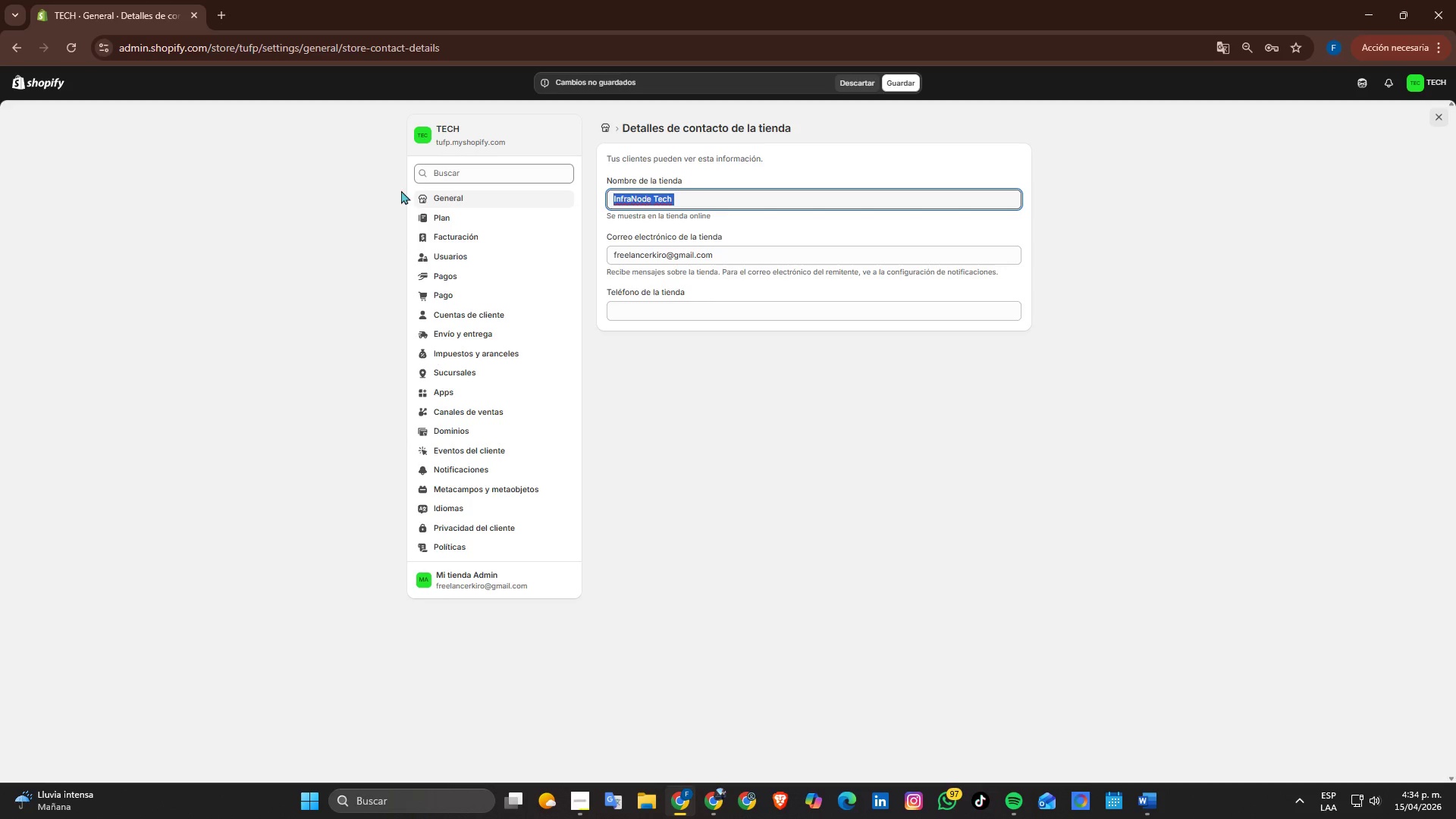 
type(HyperNode Systems)
 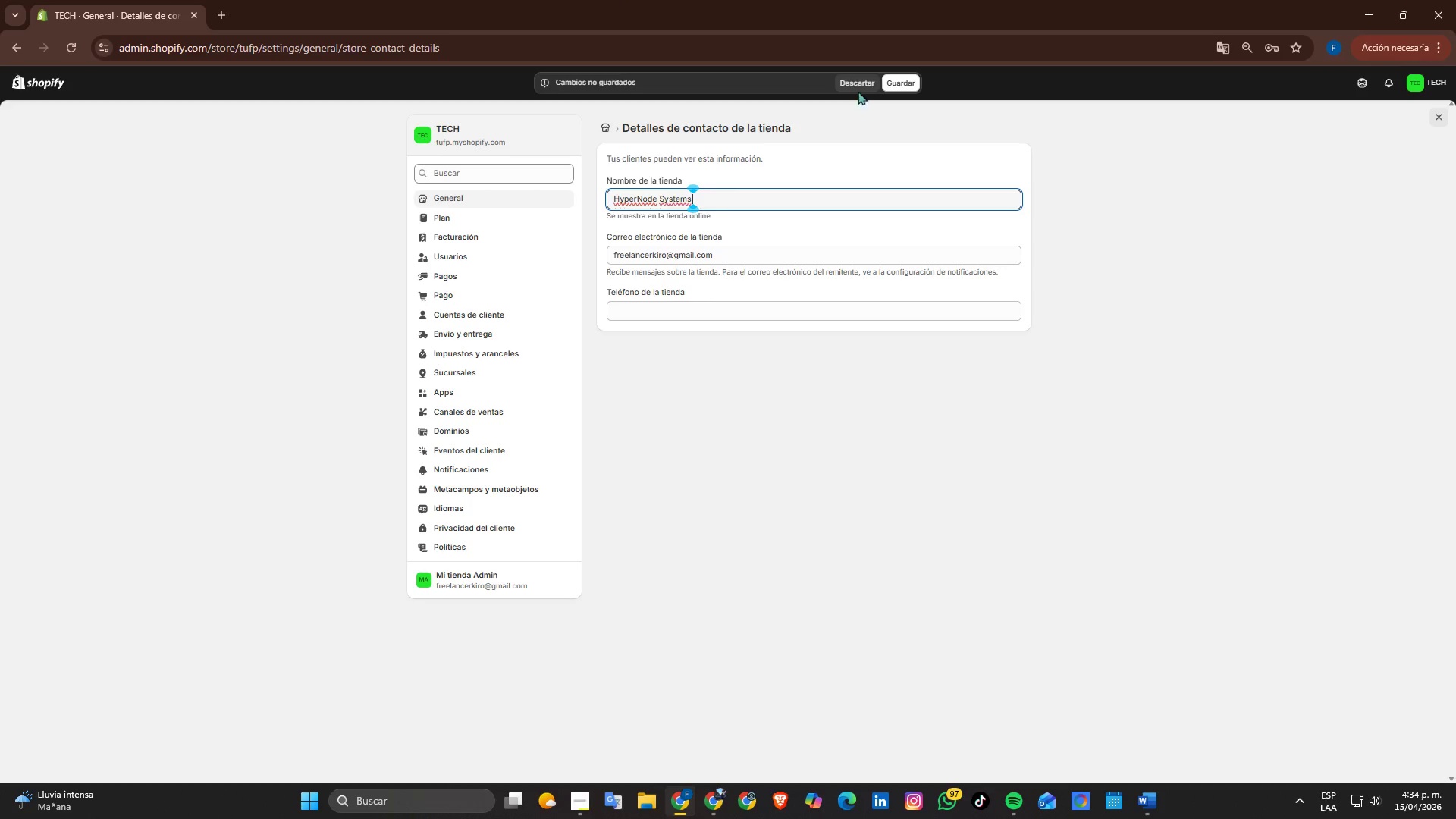 
 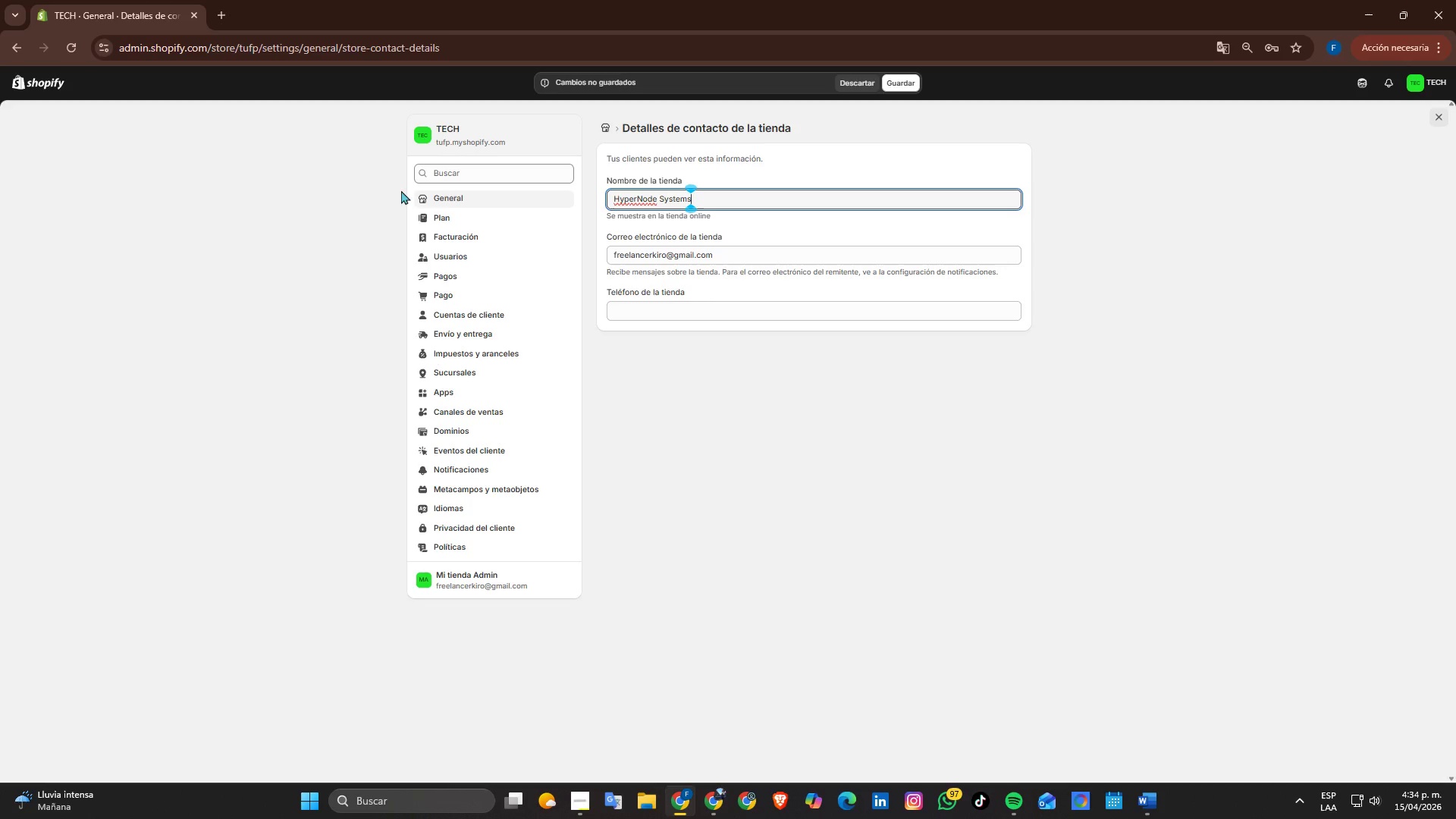 
key(Space)
 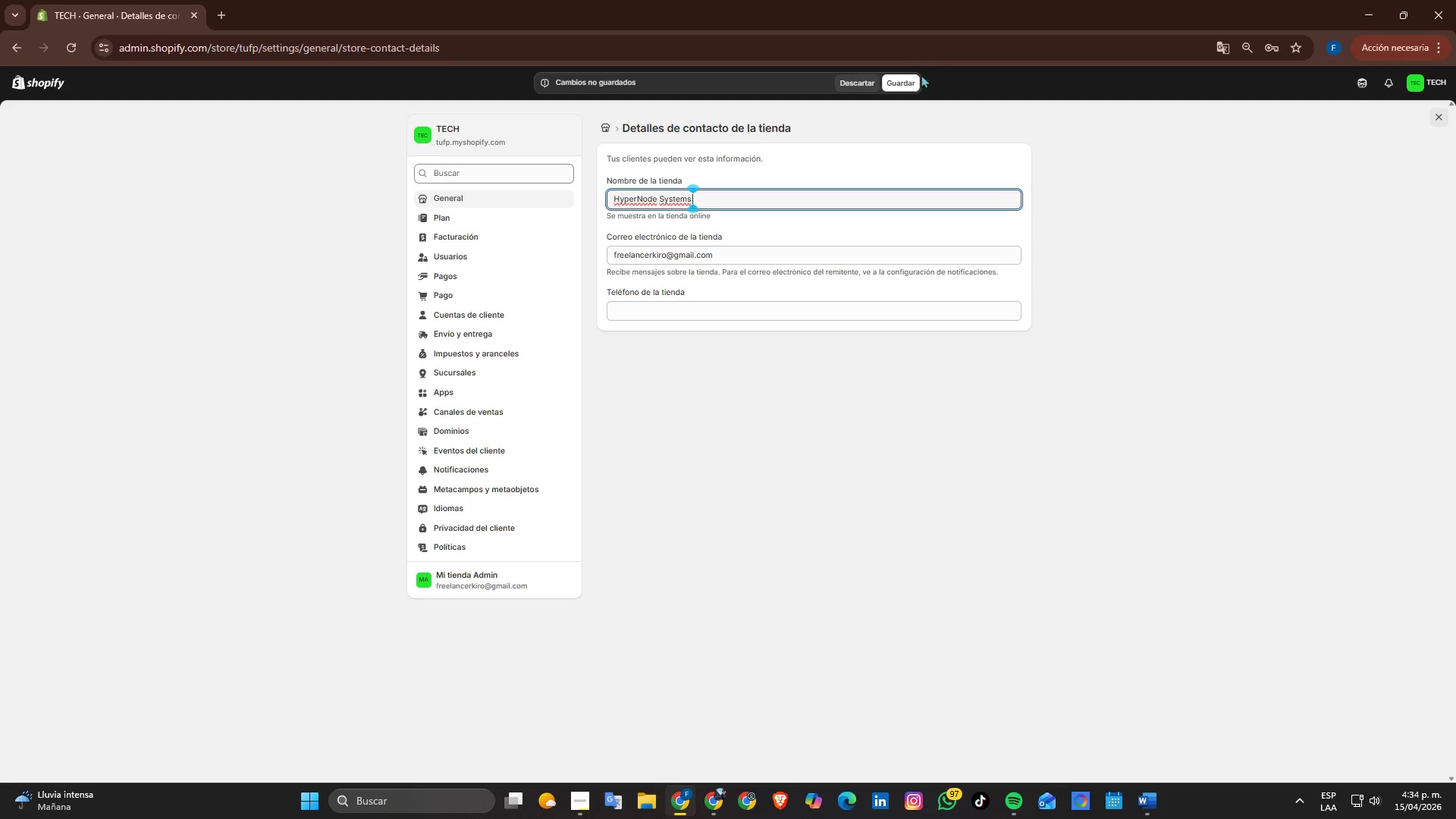 
left_click([912, 74])
 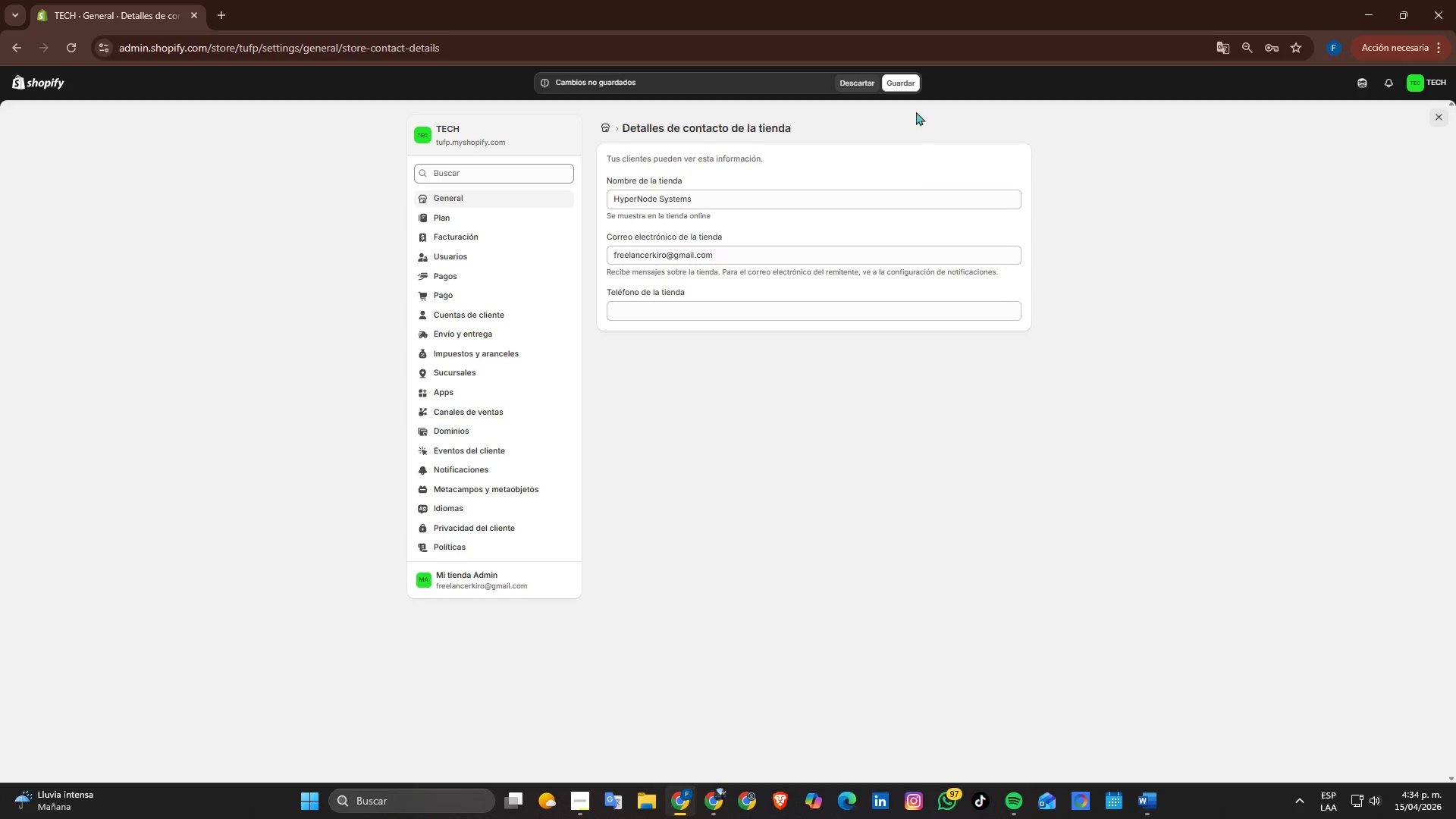 
left_click([897, 89])
 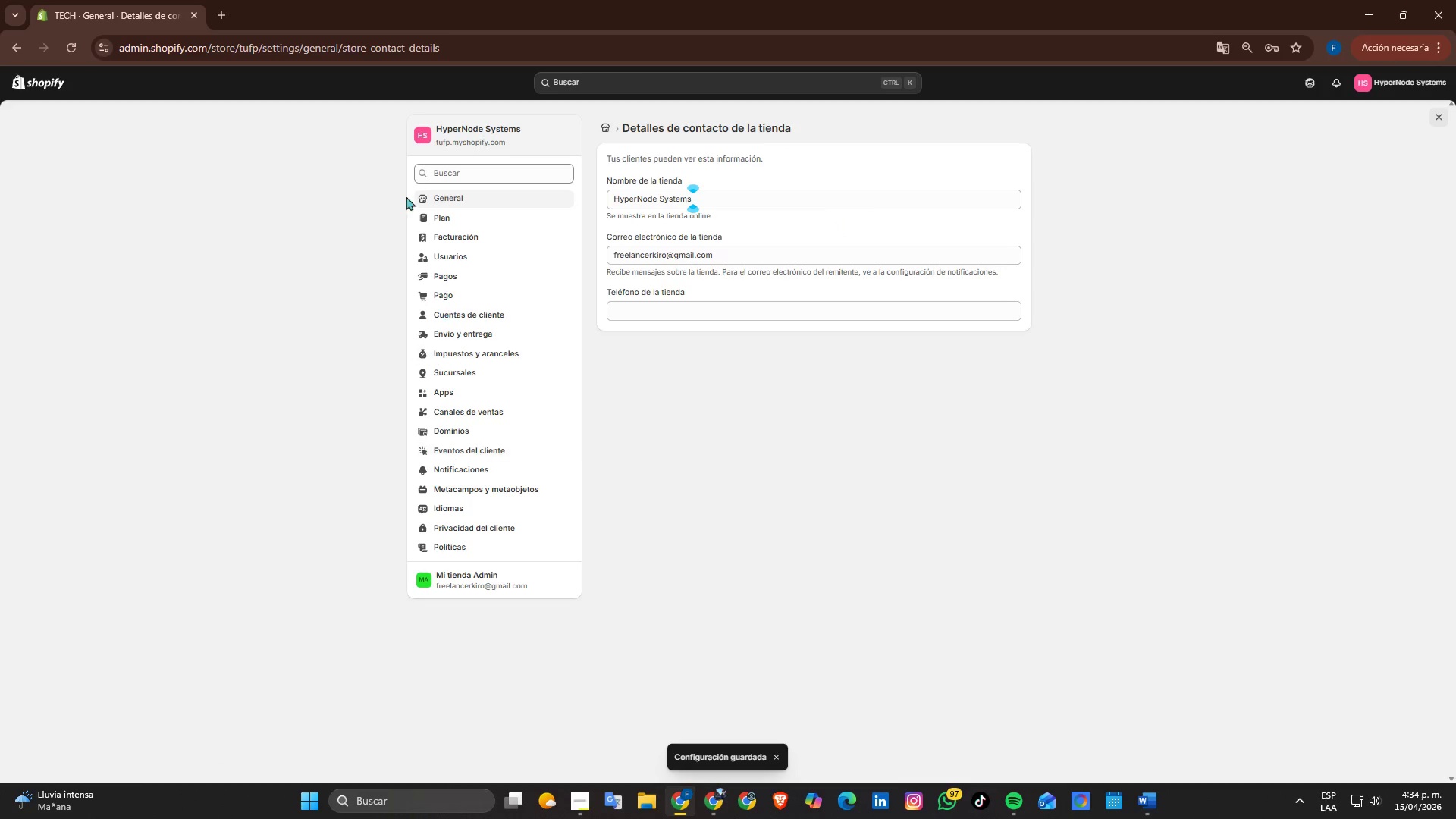 
wait(7.25)
 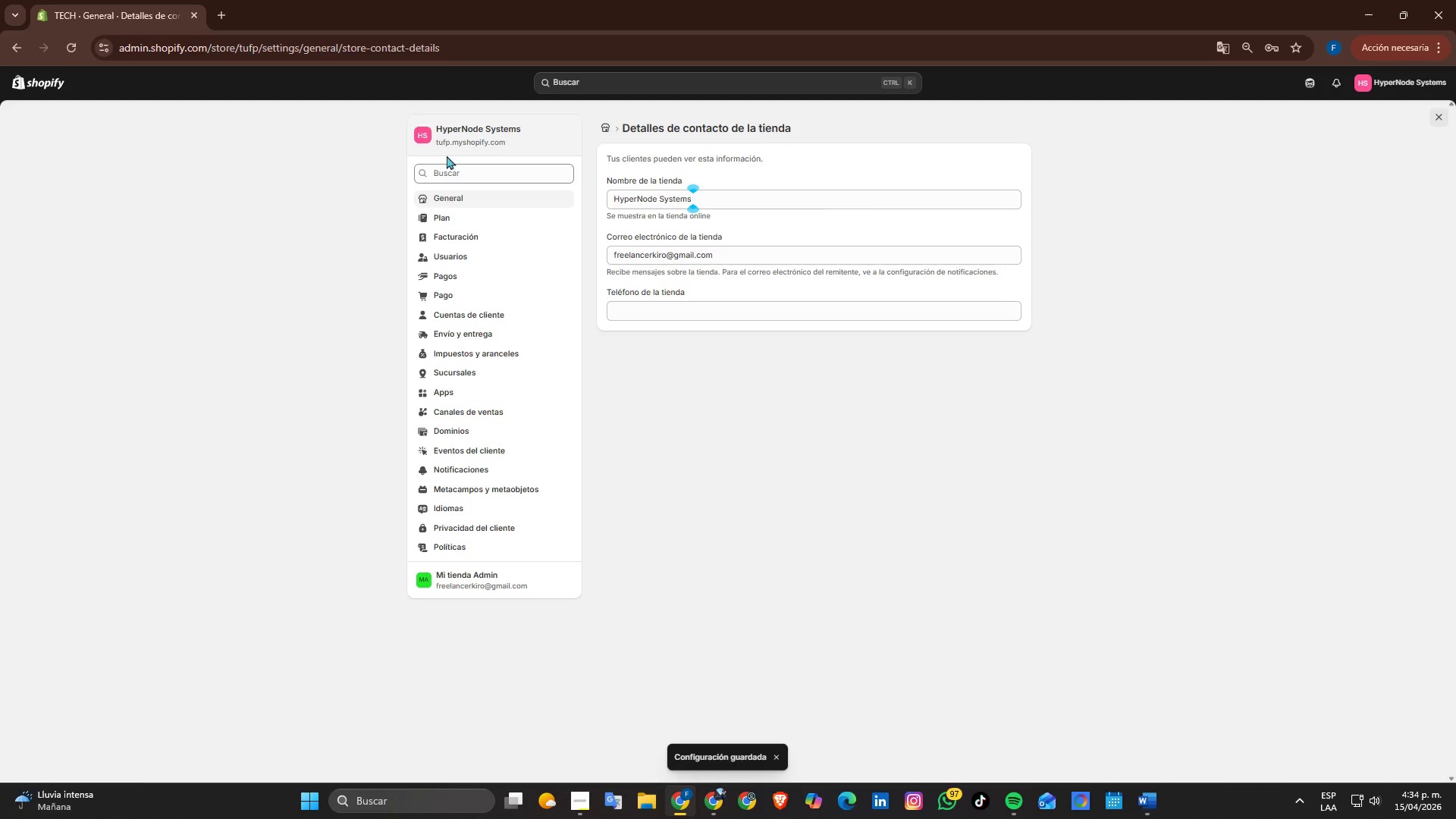 
left_click([31, 764])
 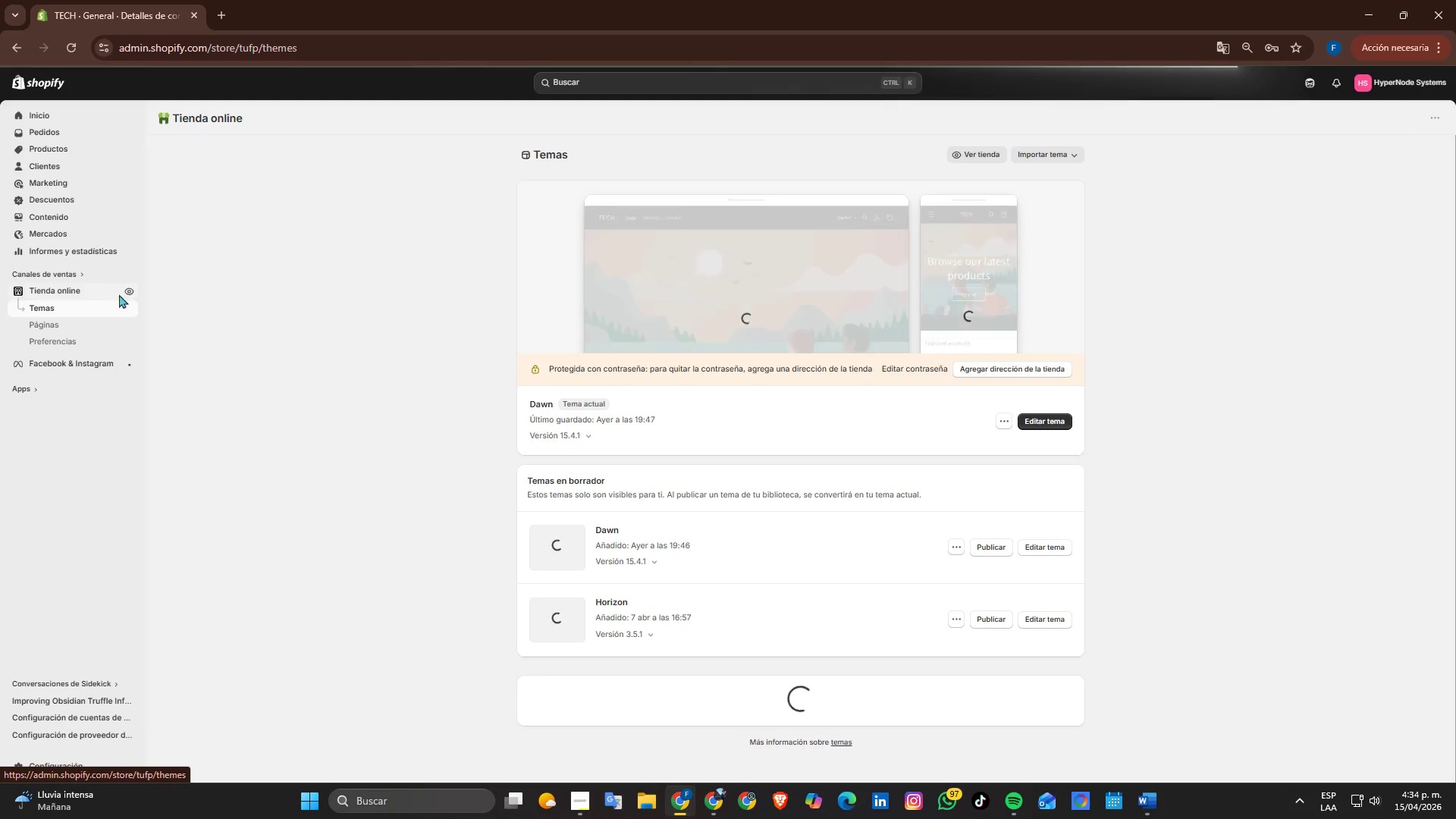 
left_click([1043, 429])
 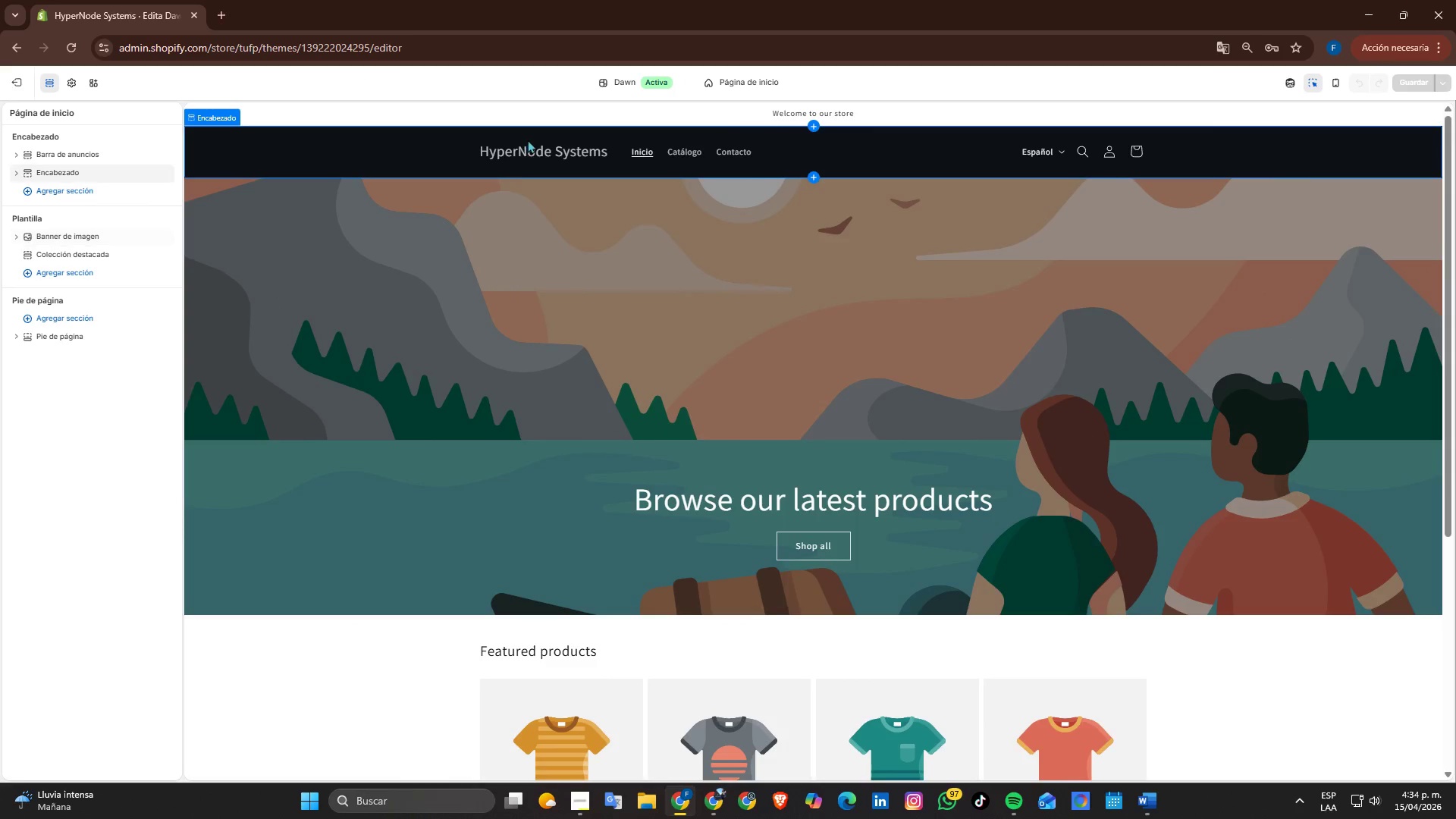 
scroll: coordinate [842, 291], scroll_direction: down, amount: 8.0
 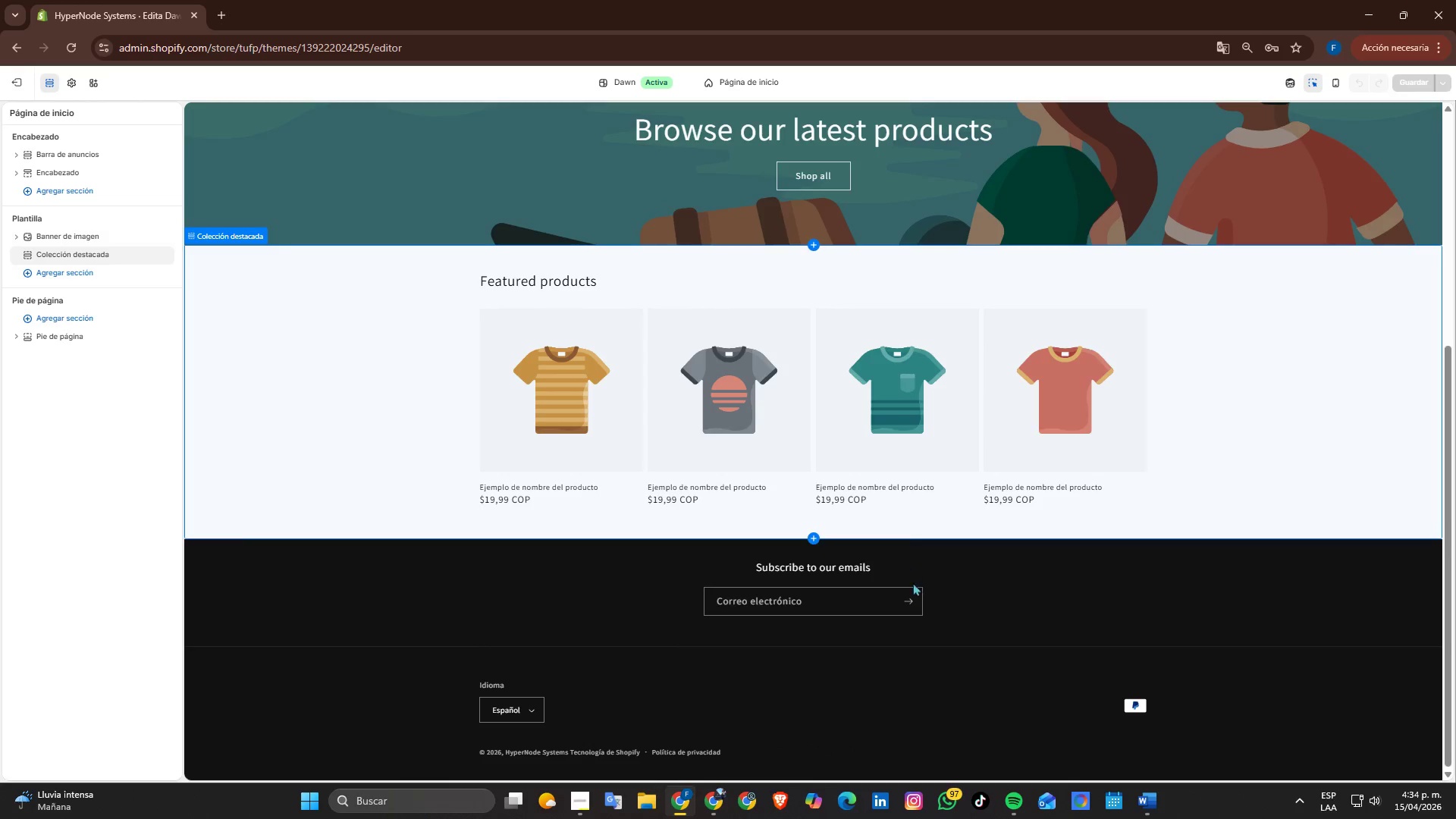 
scroll: coordinate [930, 571], scroll_direction: up, amount: 5.0
 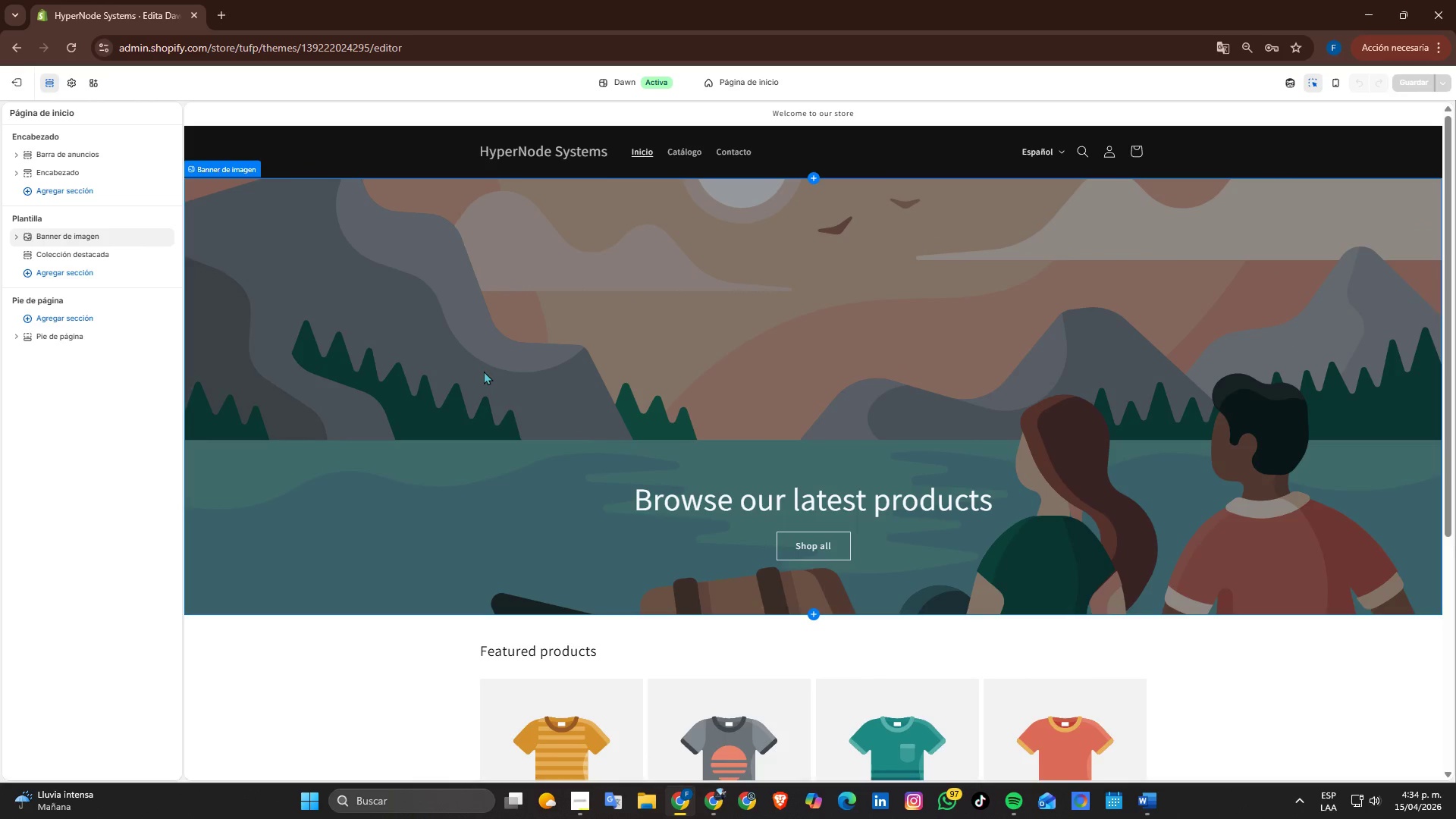 
left_click([484, 371])
 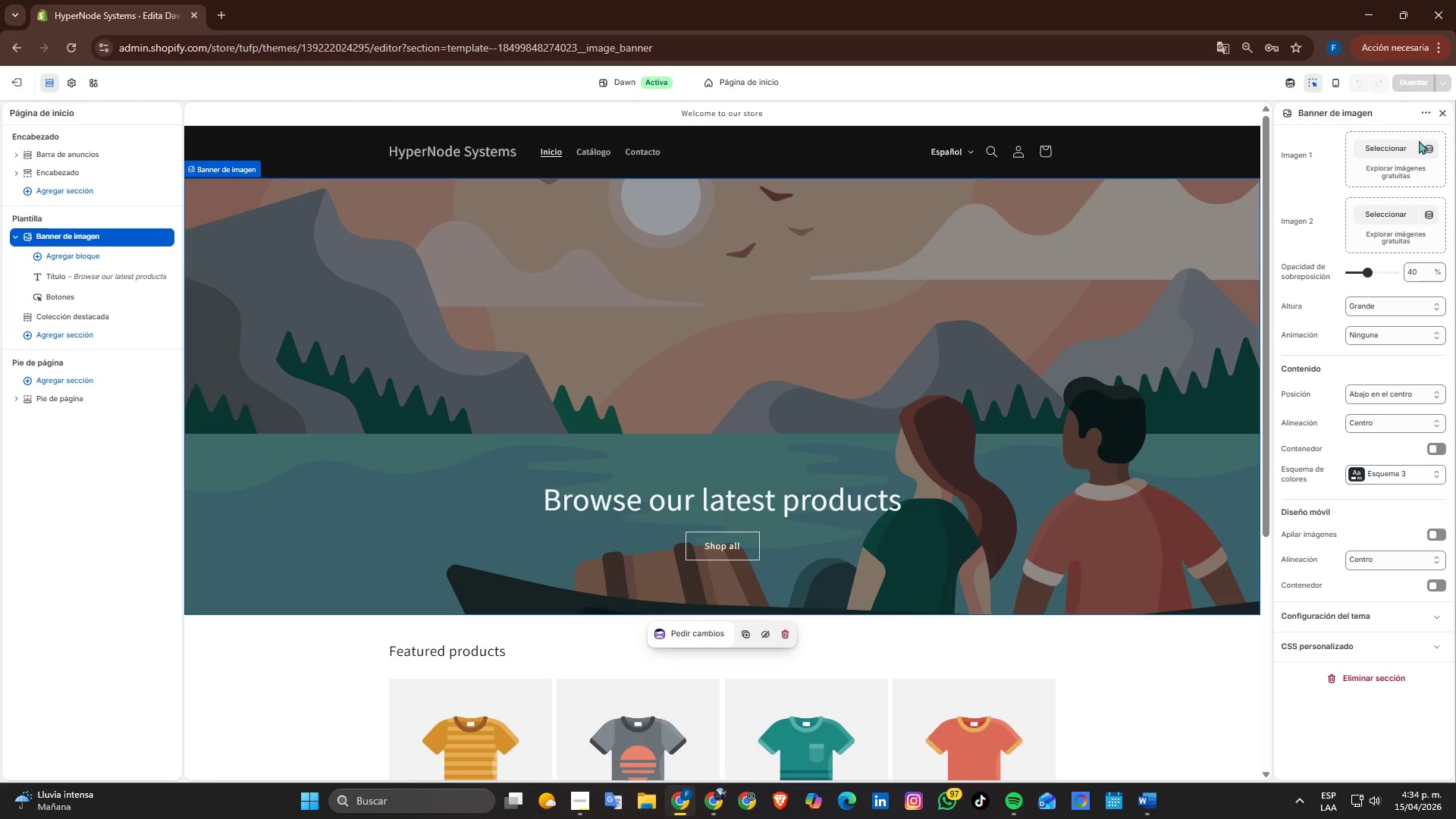 
left_click([1402, 147])
 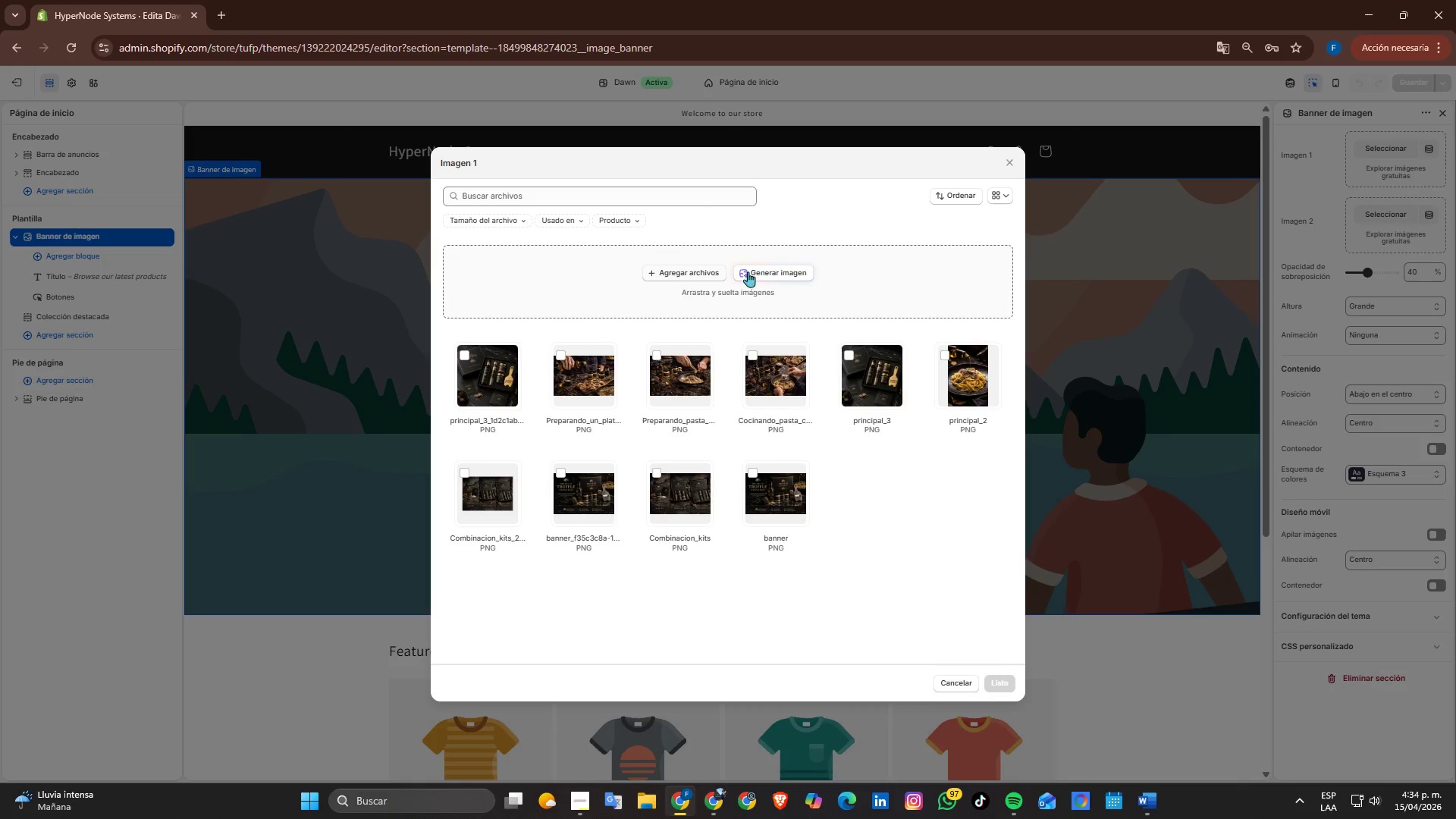 
left_click([679, 271])
 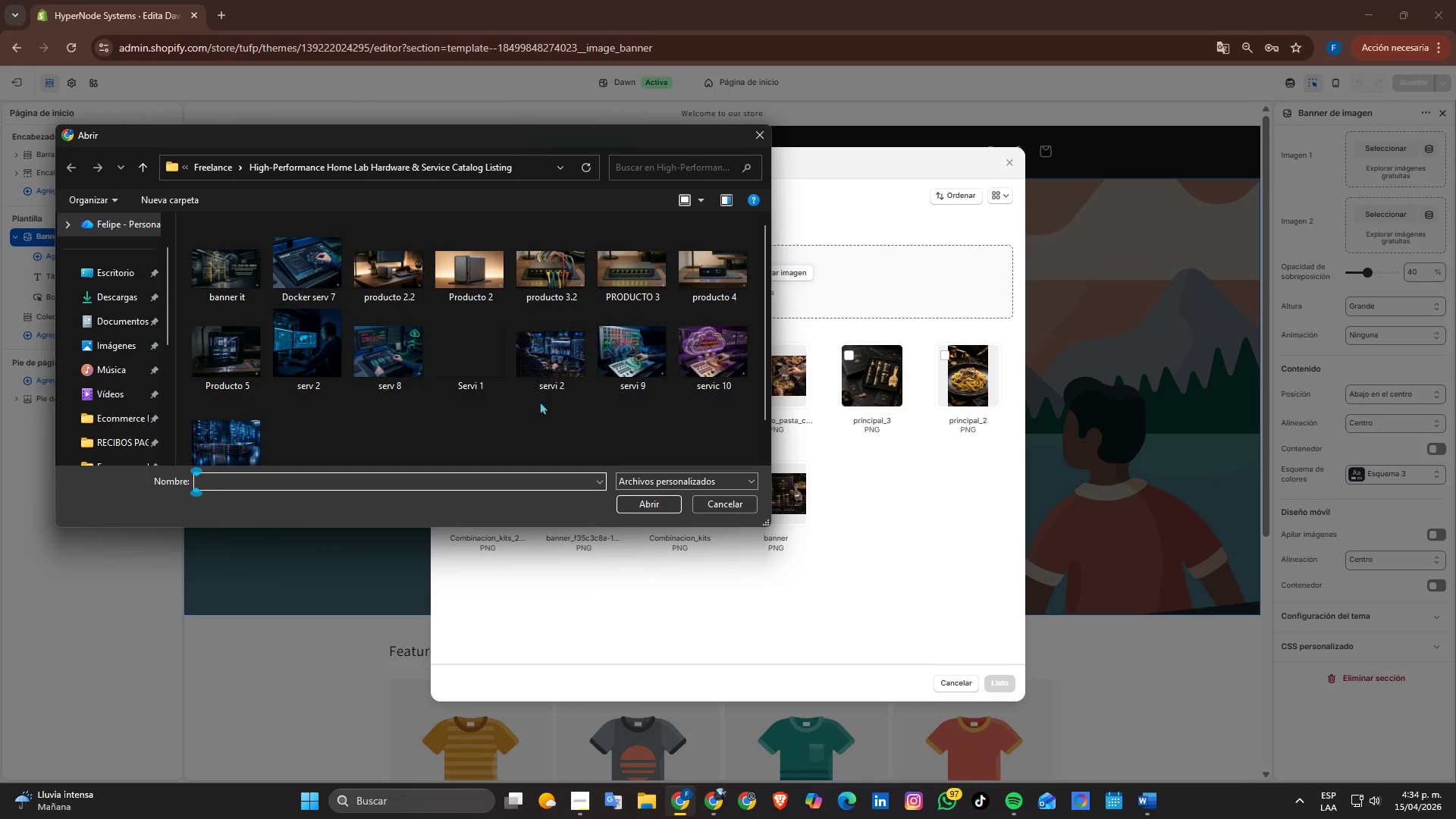 
left_click([239, 267])
 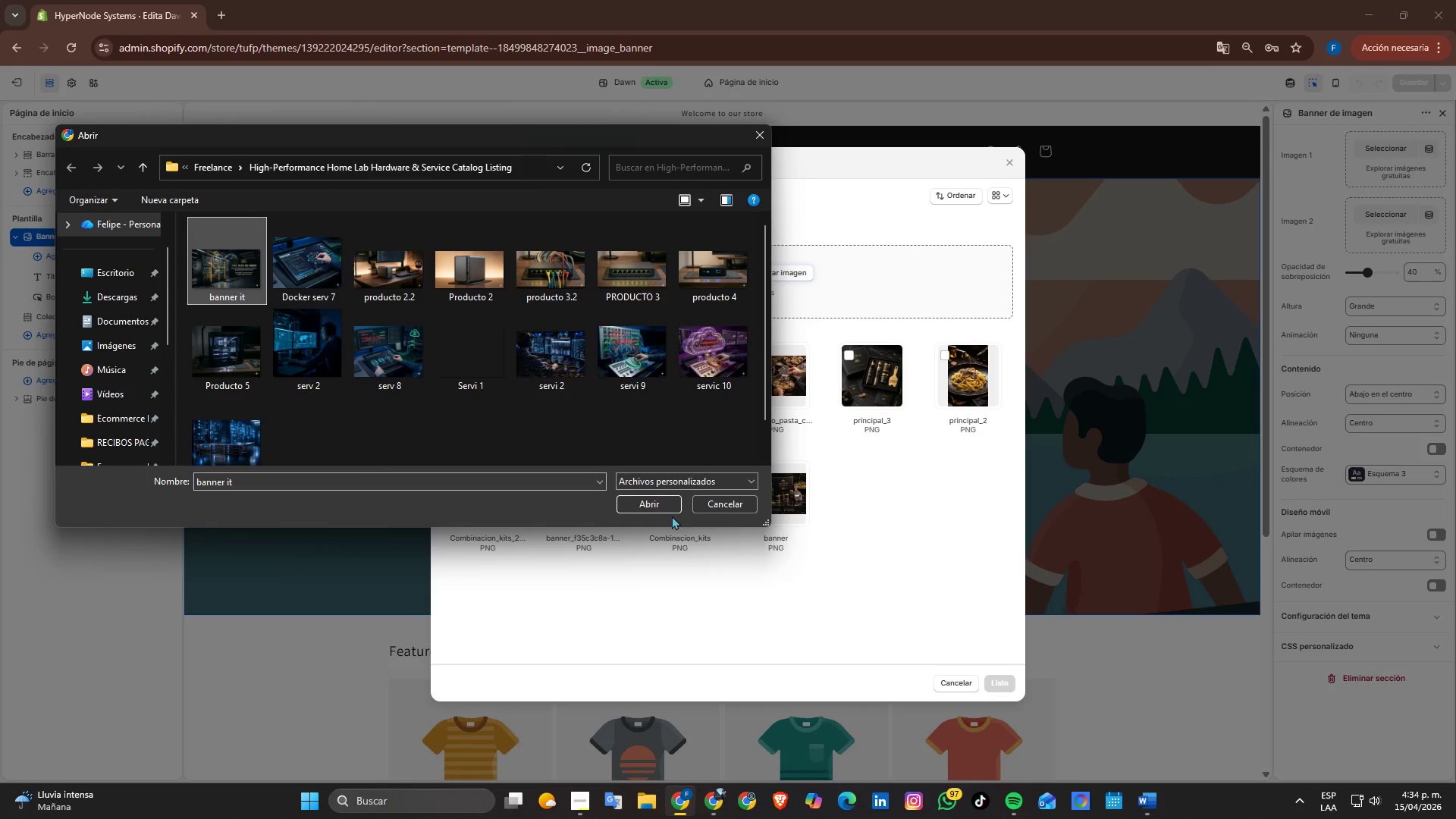 
left_click([661, 507])
 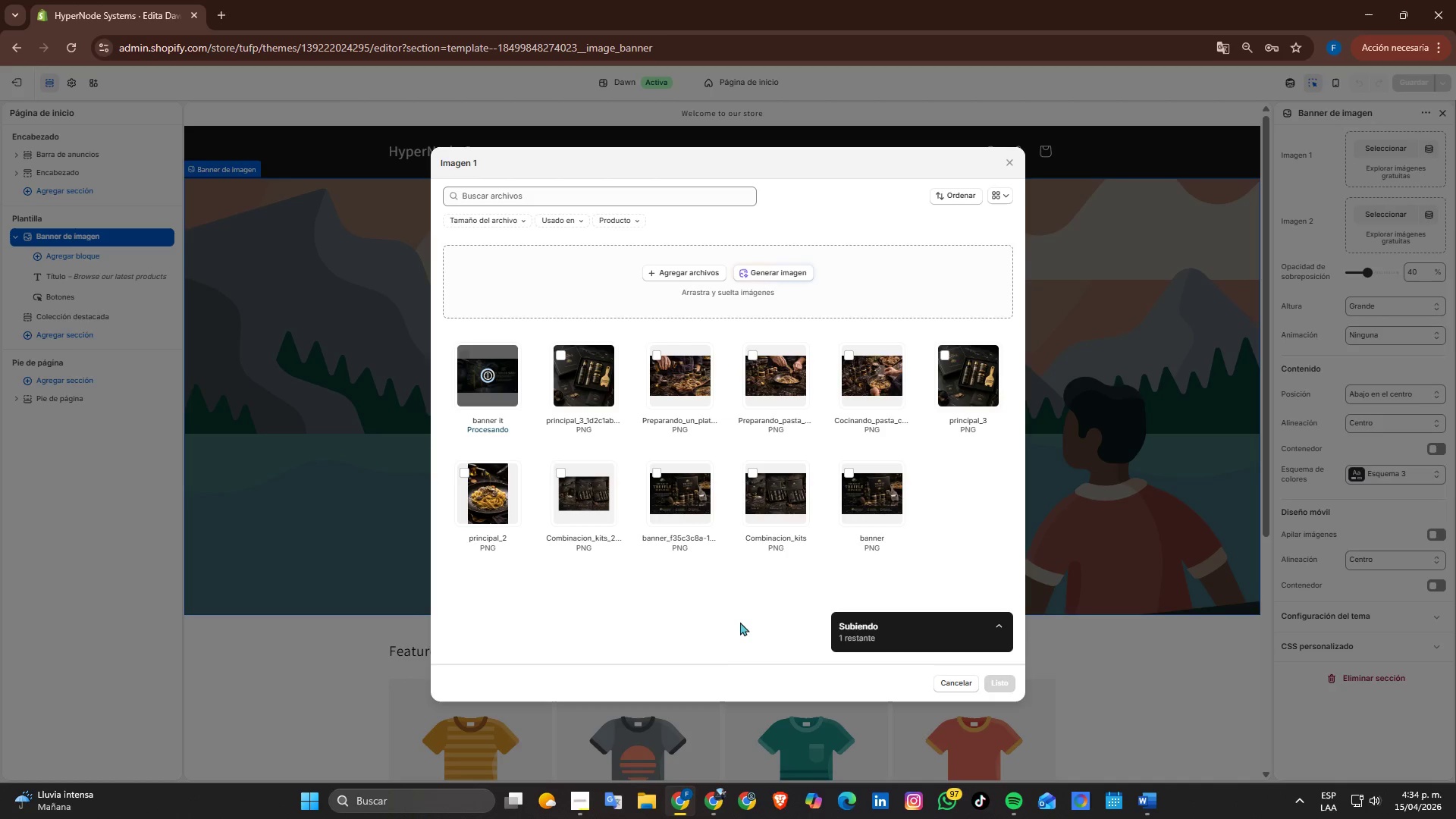 
wait(6.7)
 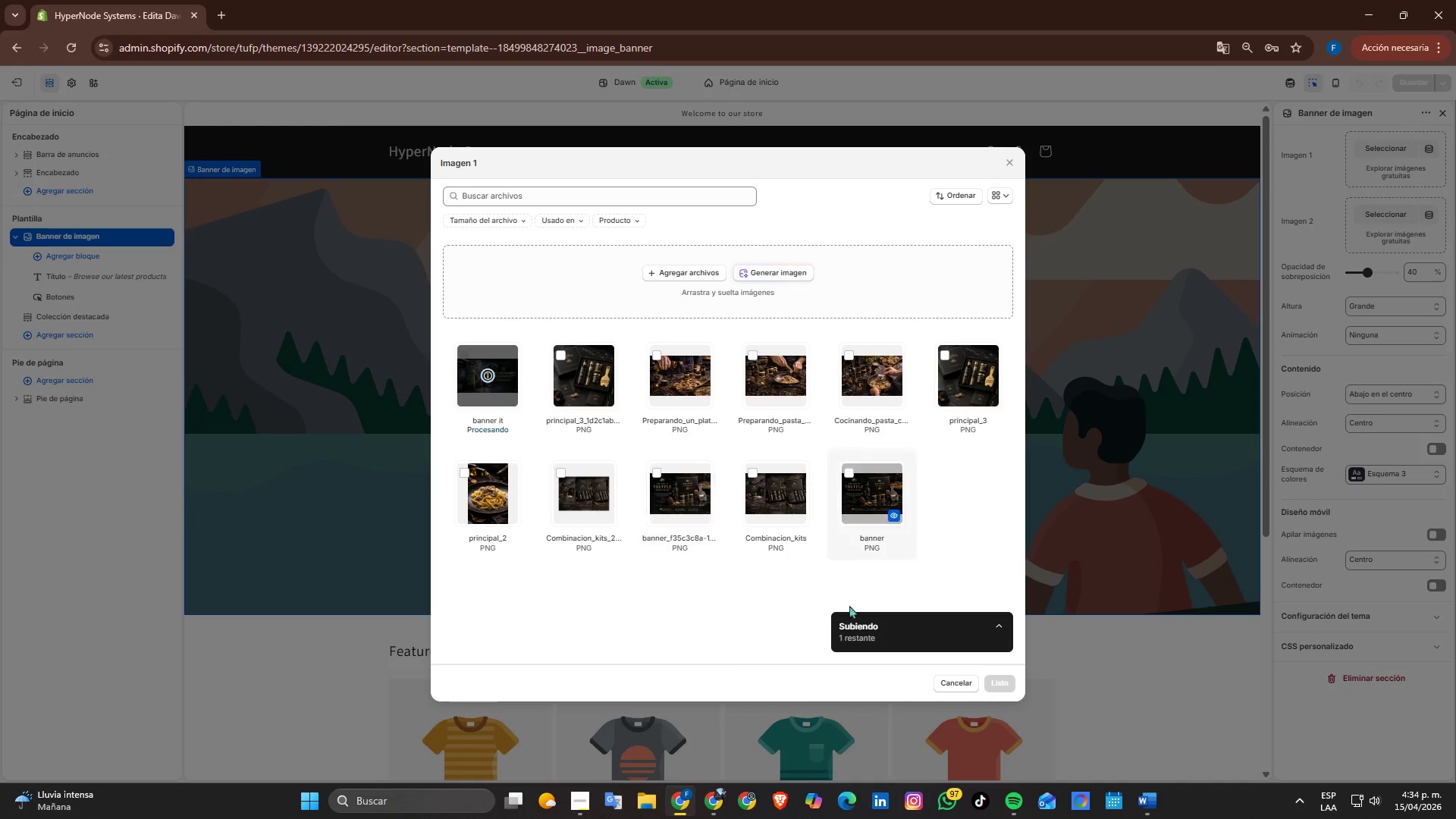 
left_click([1011, 684])
 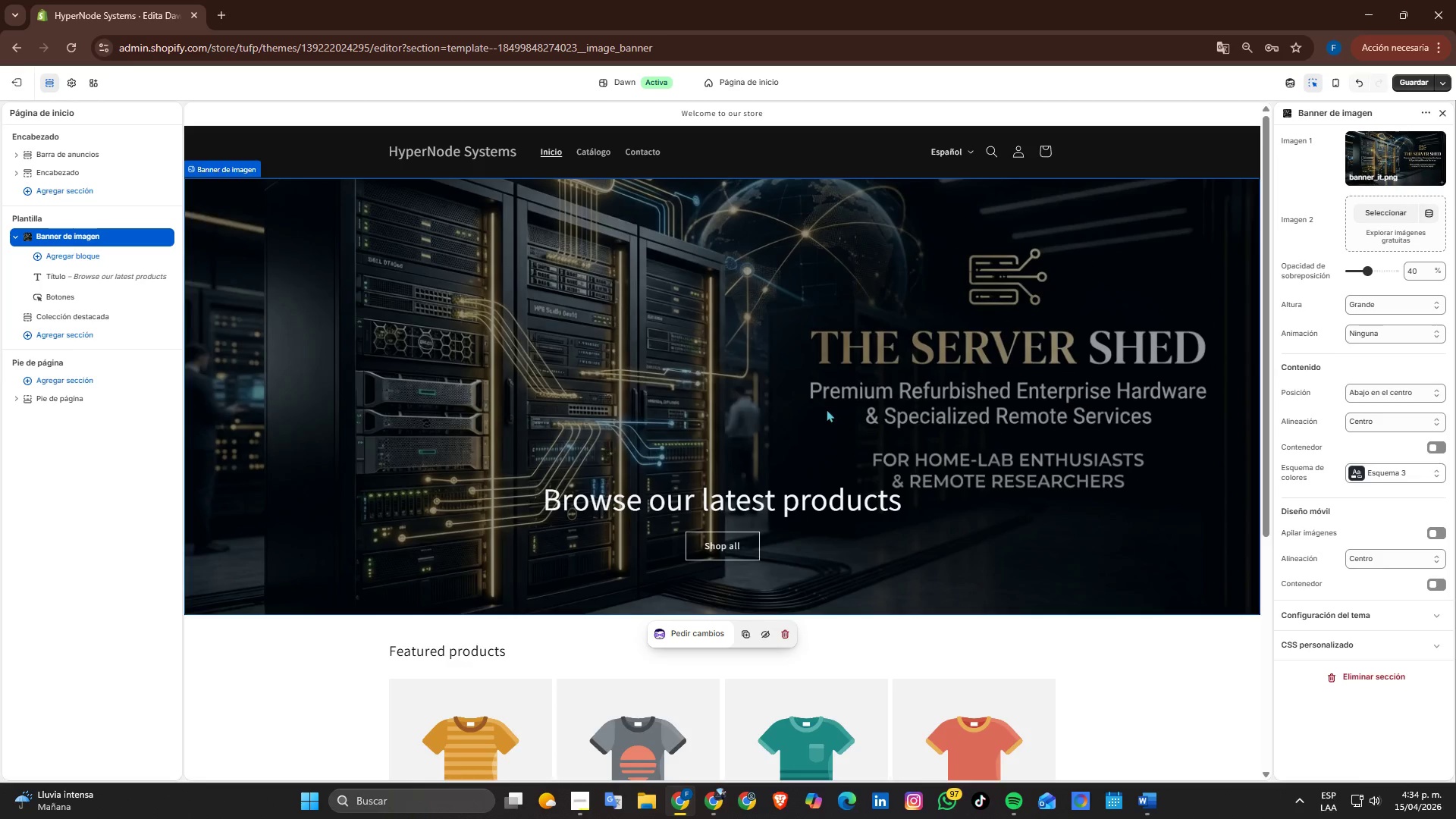 
wait(8.19)
 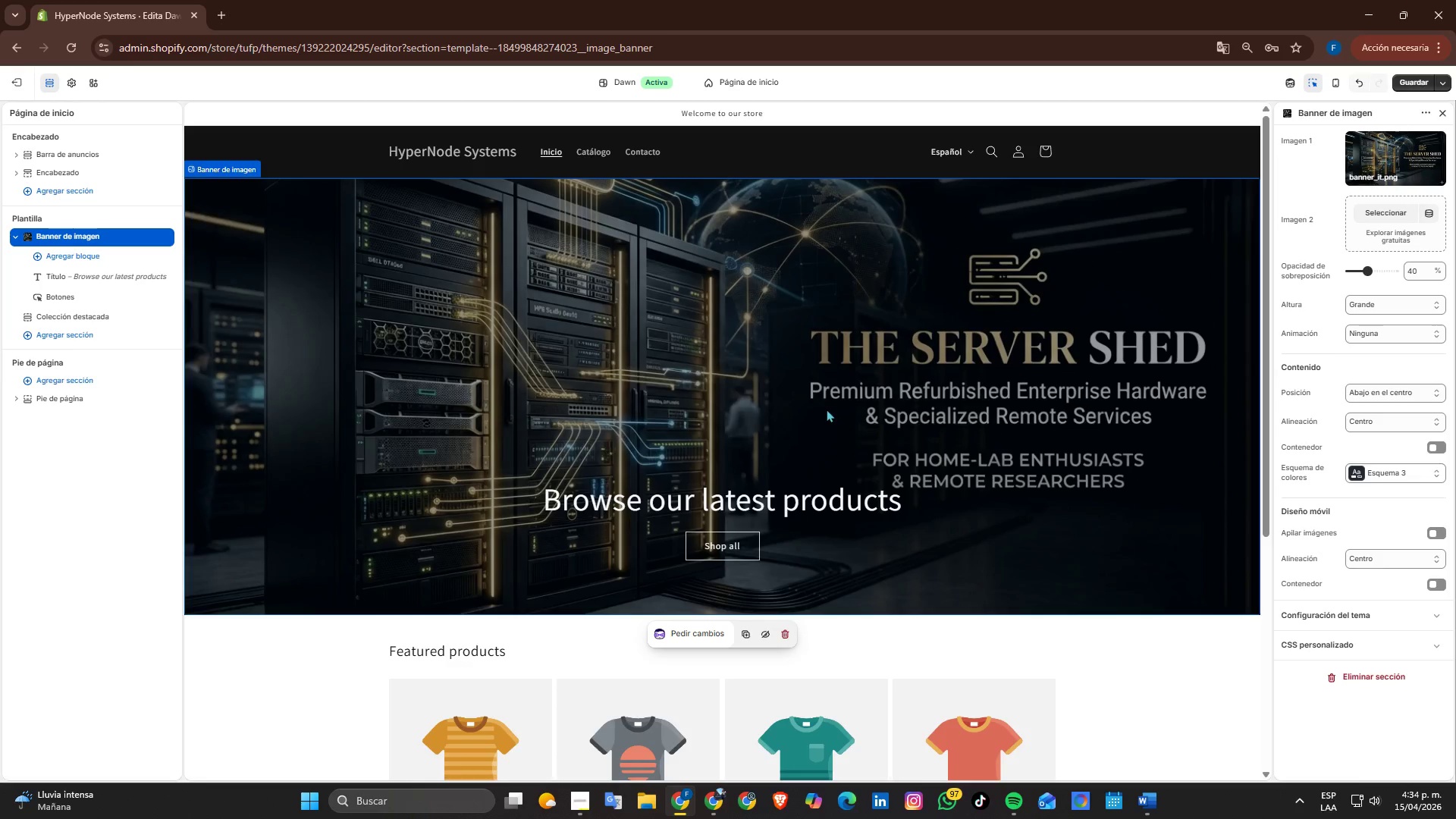 
scroll: coordinate [710, 424], scroll_direction: up, amount: 2.0
 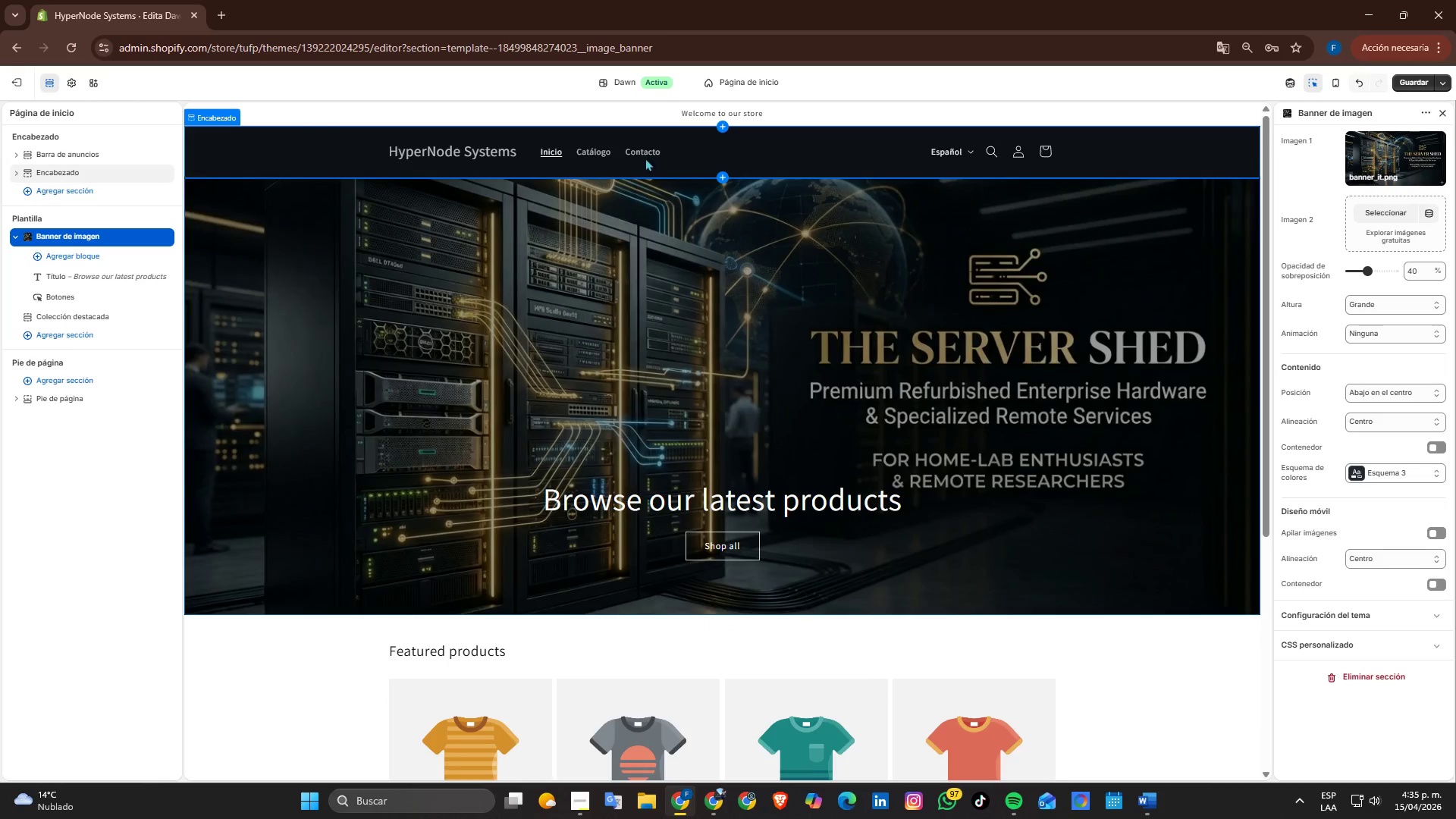 
scroll: coordinate [817, 532], scroll_direction: down, amount: 3.0
 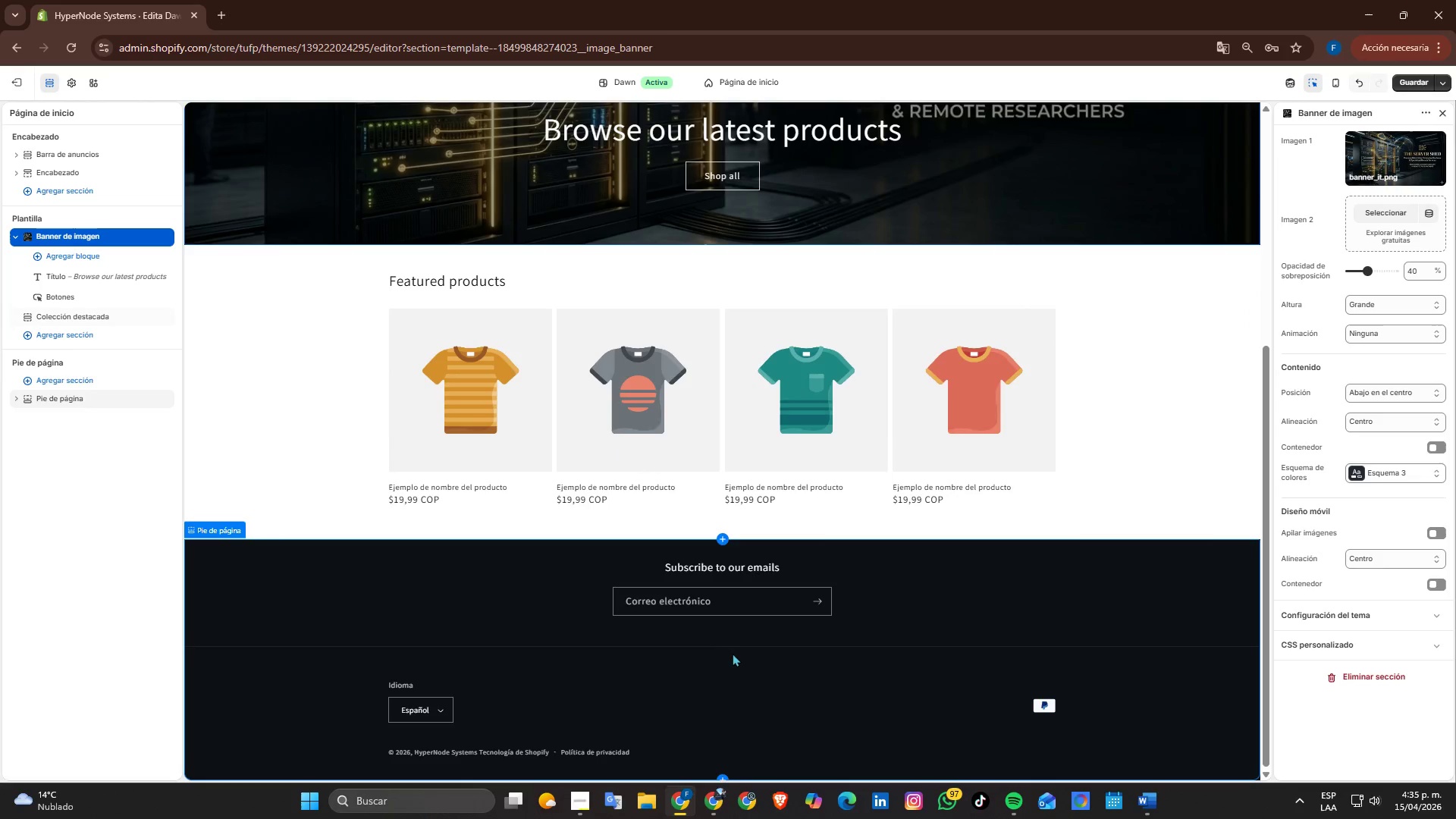 
scroll: coordinate [867, 406], scroll_direction: up, amount: 5.0
 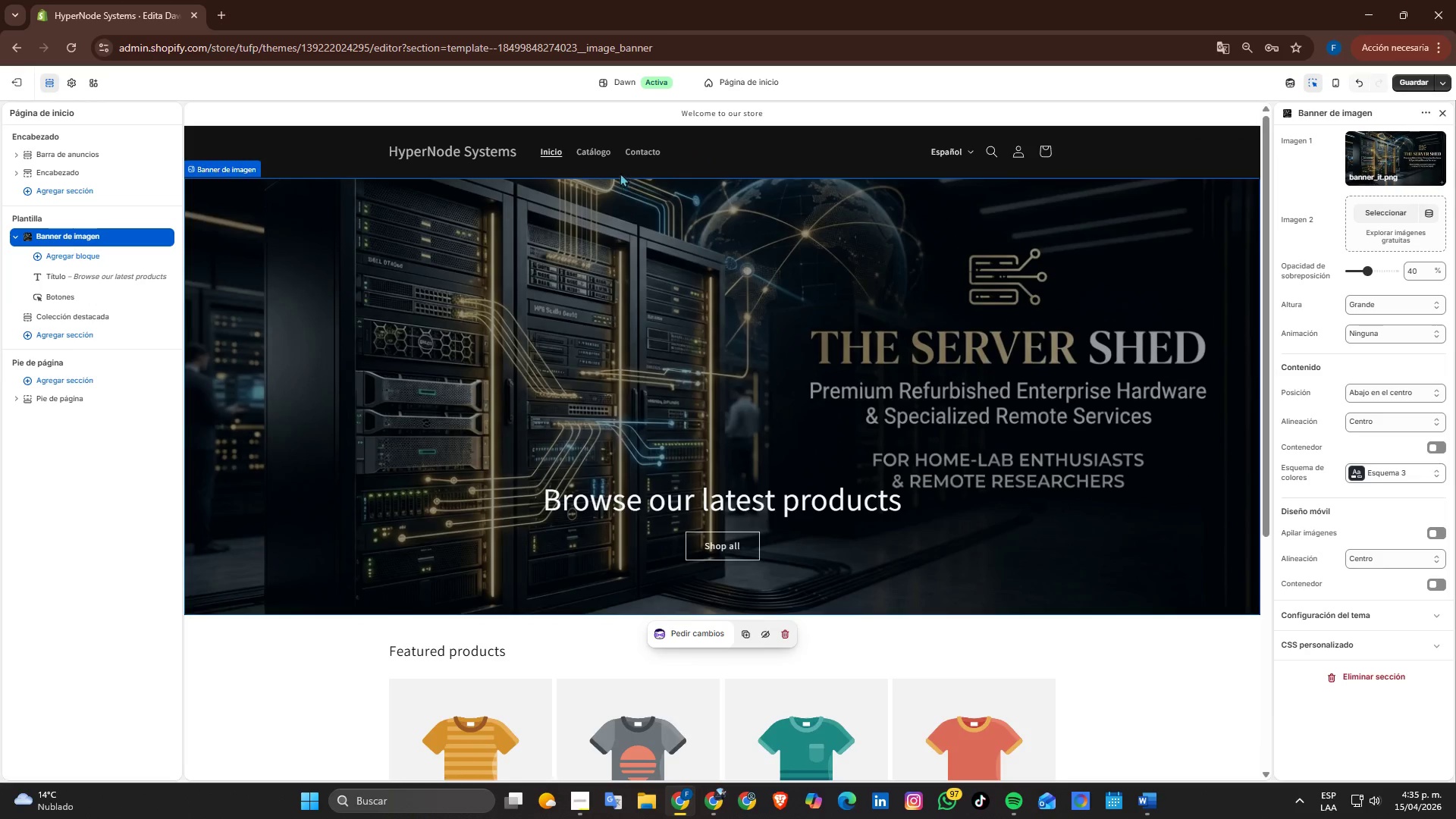 
left_click([613, 154])
 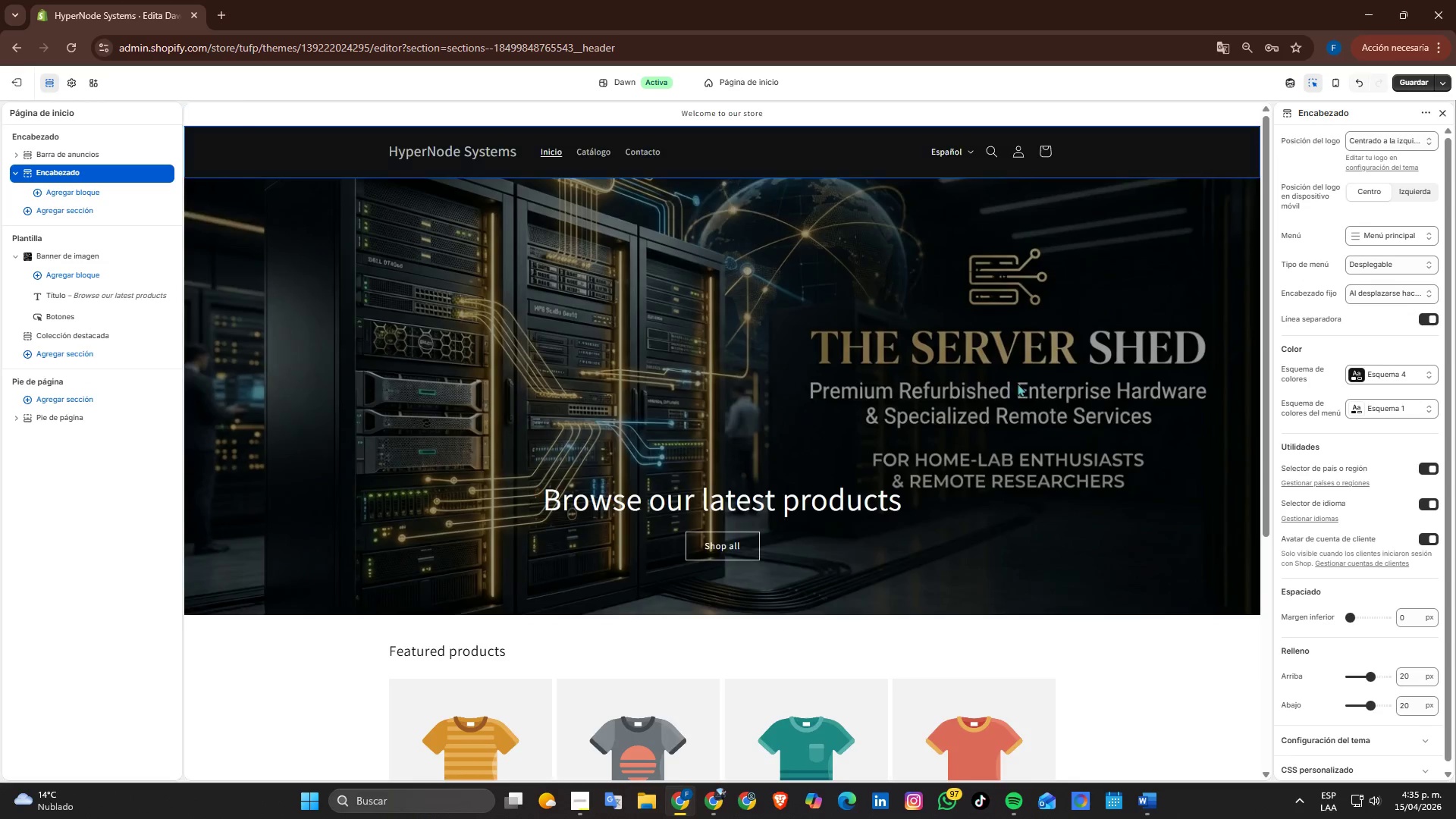 
scroll: coordinate [1044, 444], scroll_direction: up, amount: 2.0
 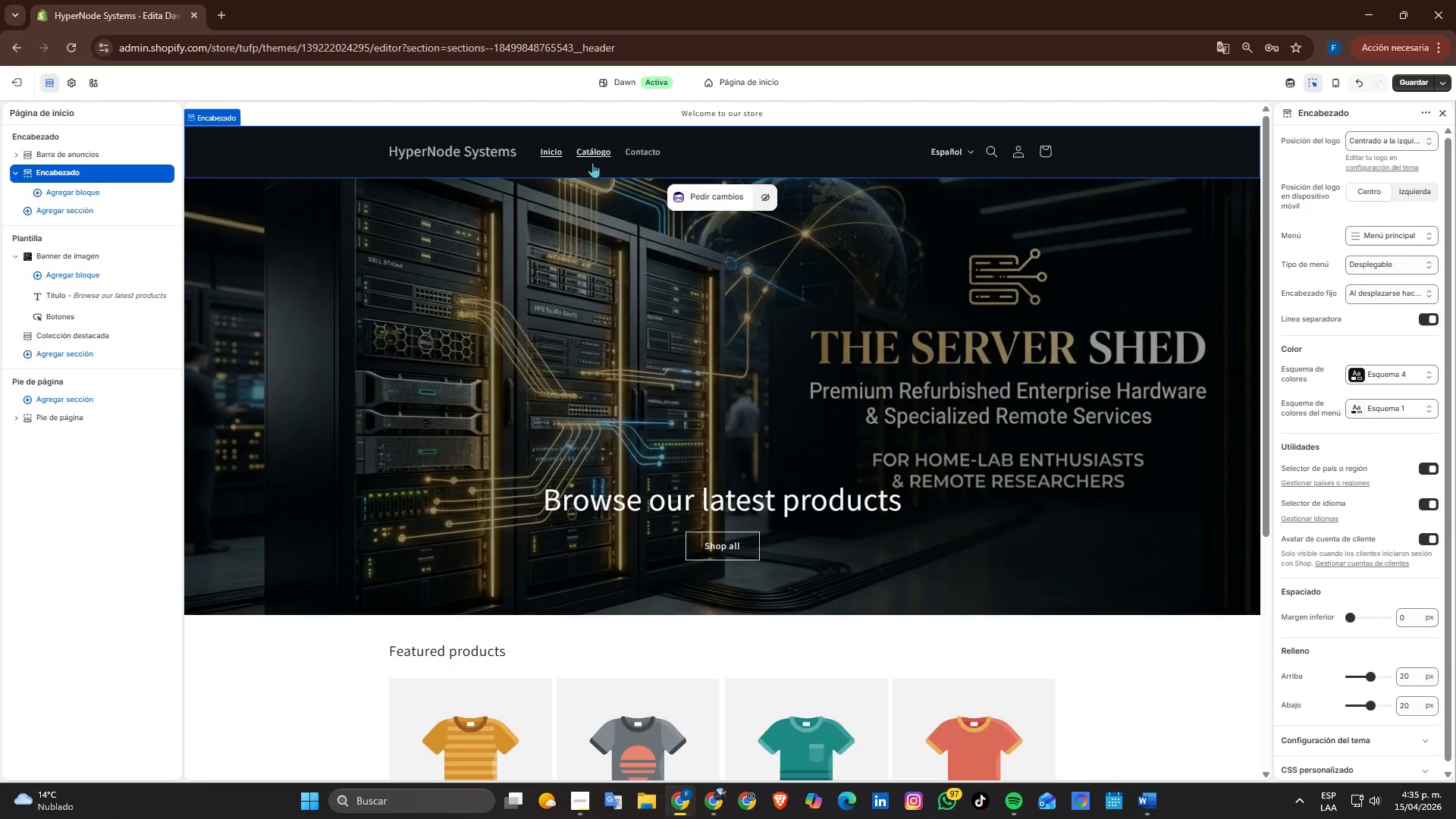 
left_click([596, 150])
 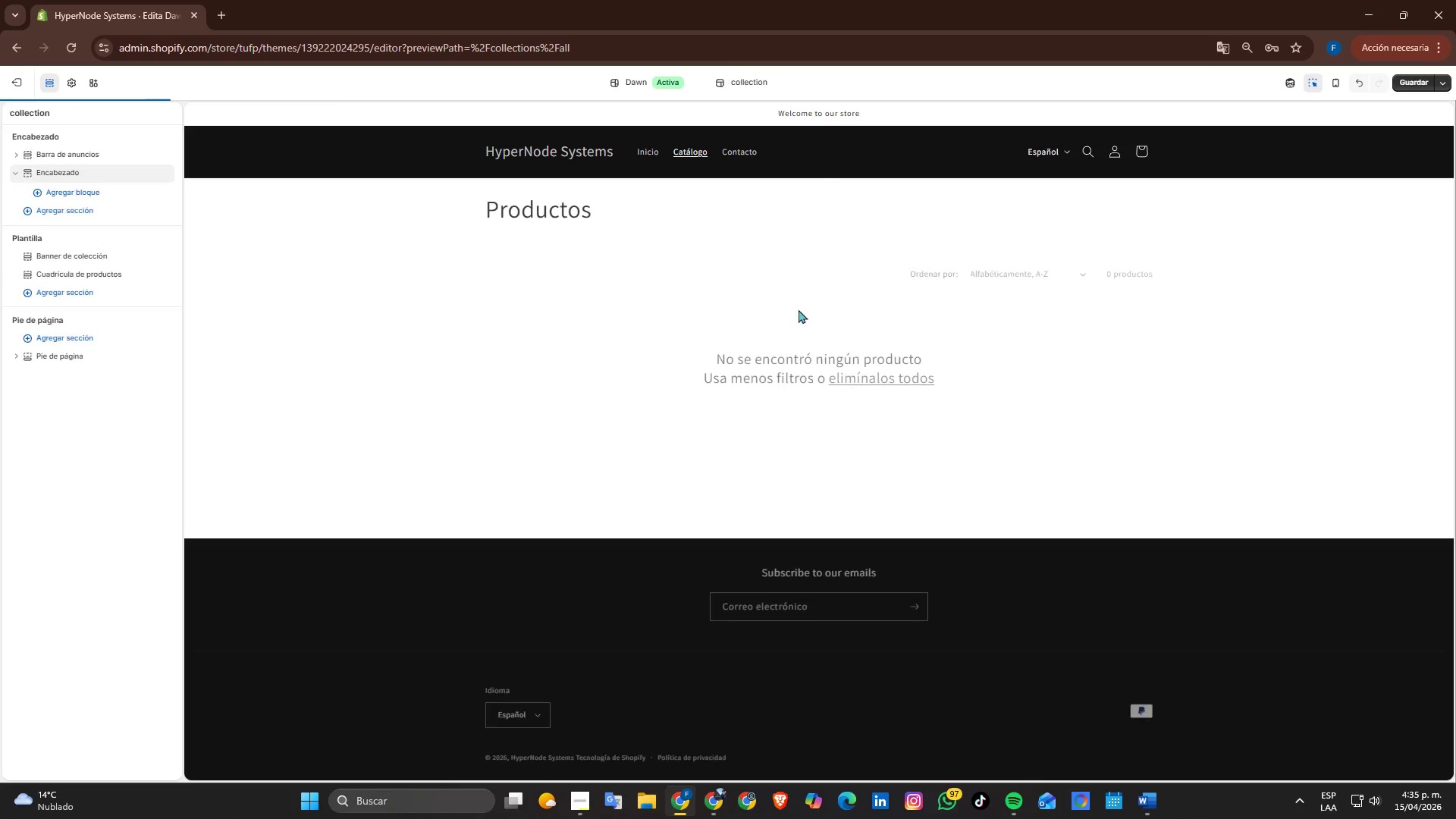 
scroll: coordinate [976, 401], scroll_direction: up, amount: 1.0
 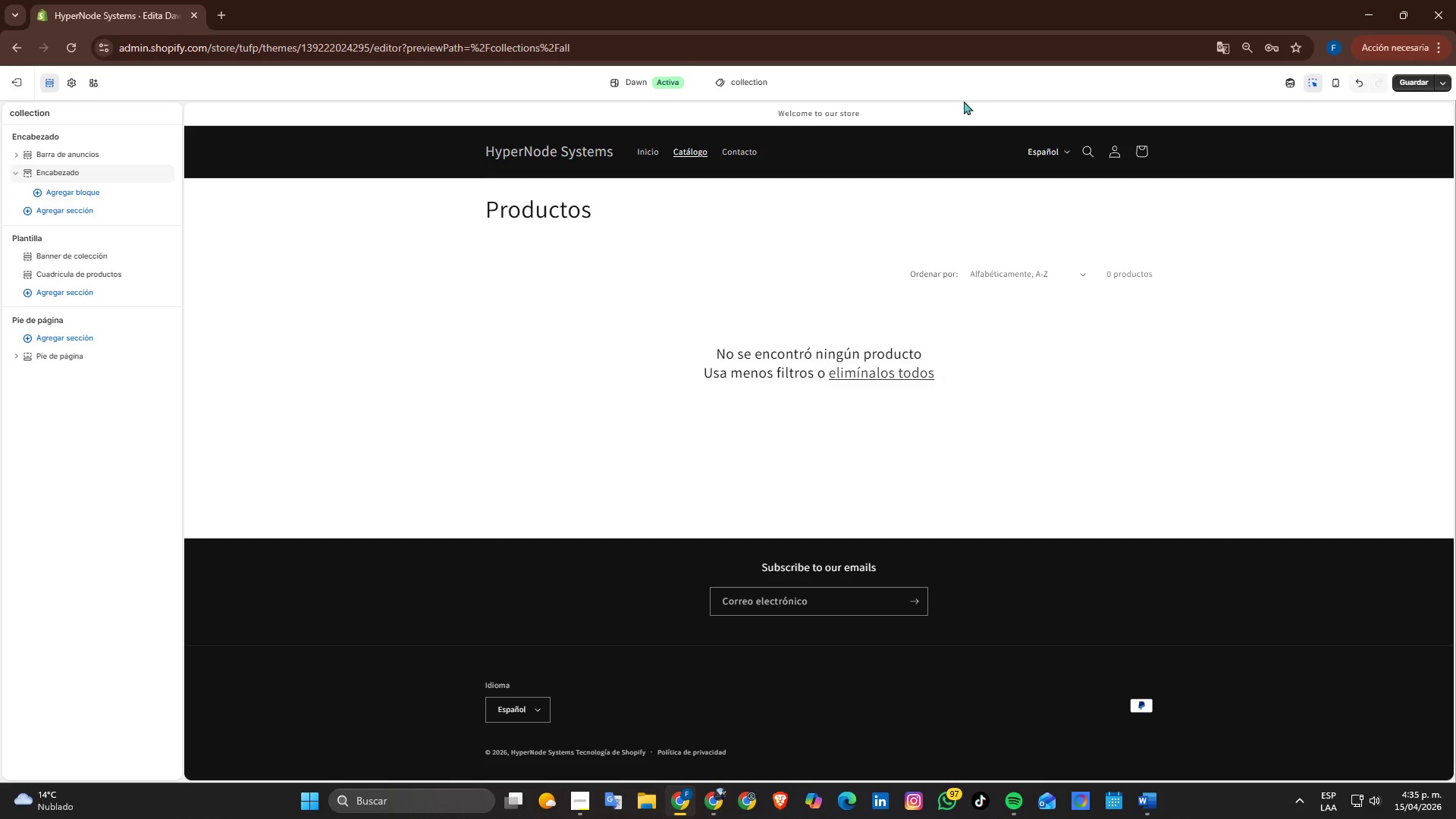 
left_click([1410, 79])
 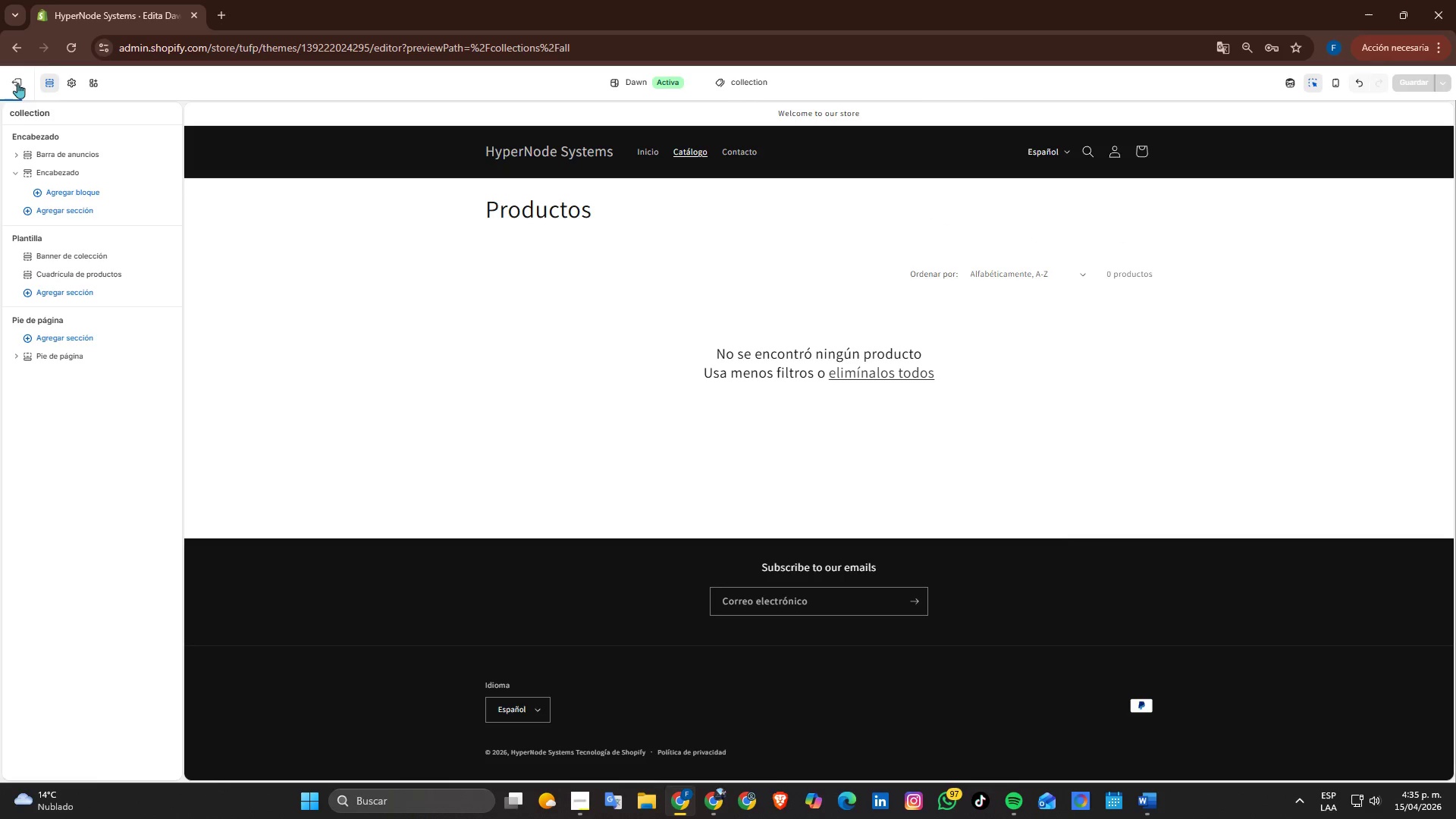 
left_click([18, 81])
 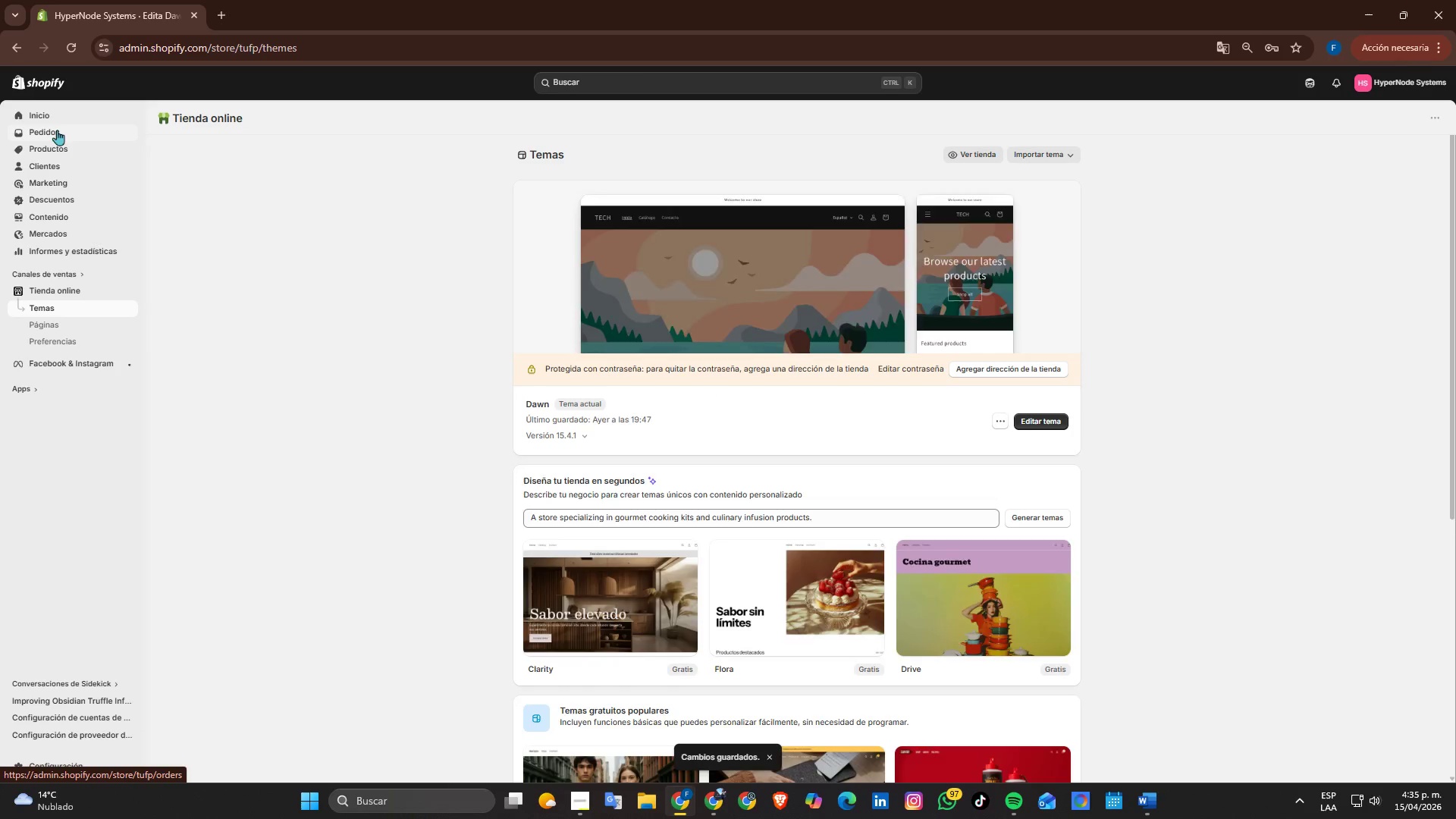 
left_click([57, 143])
 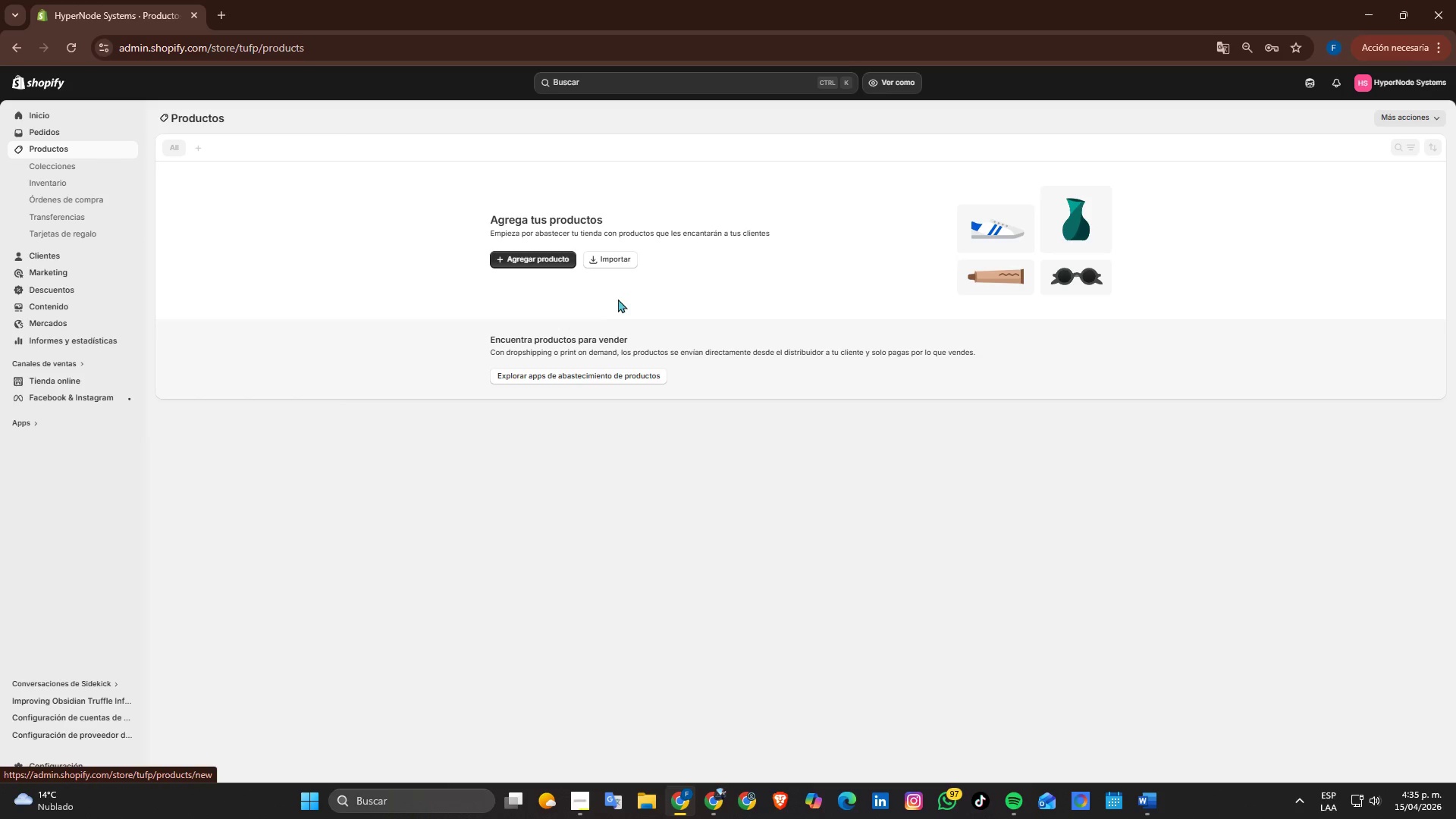 
left_click([551, 263])
 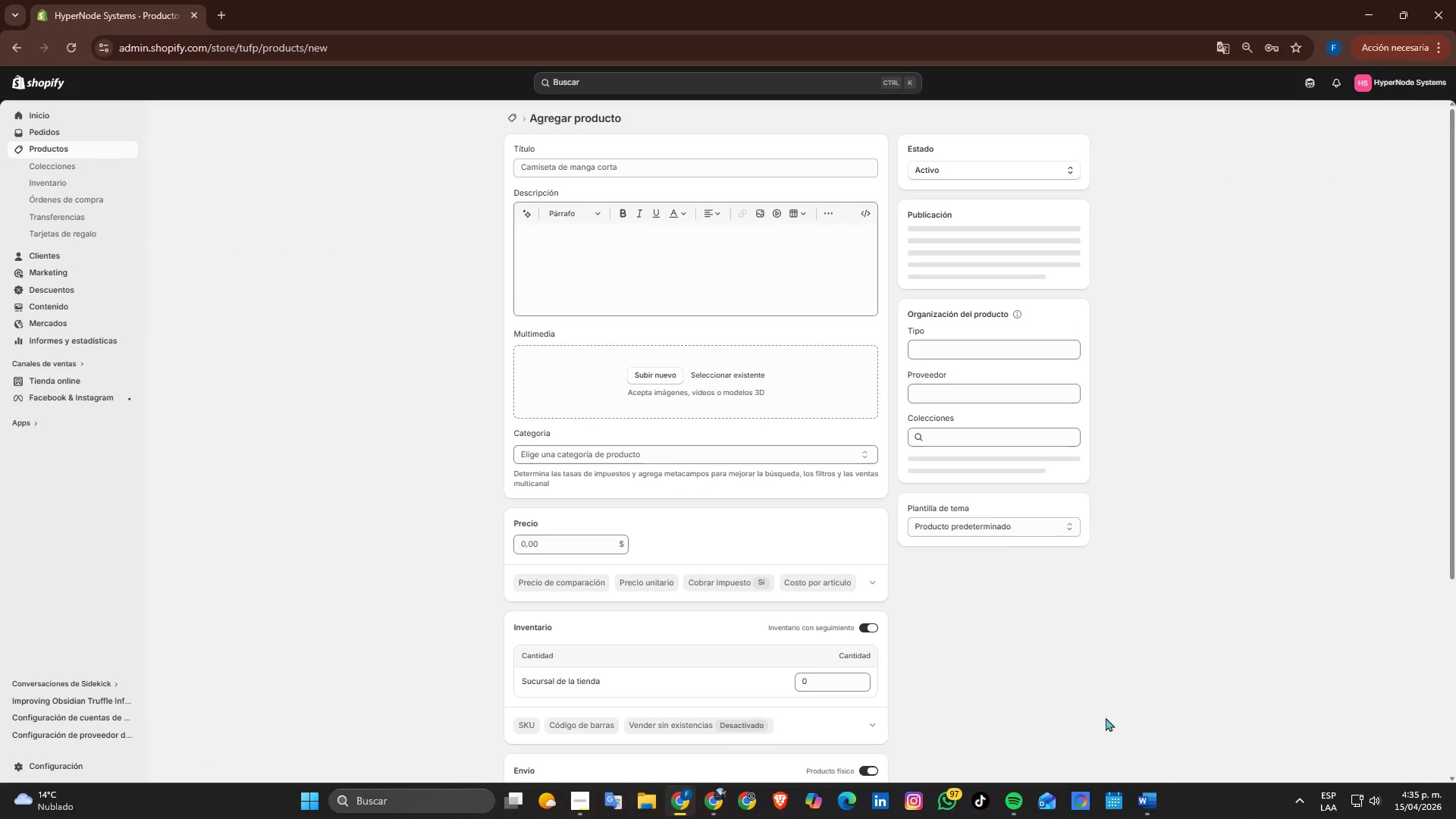 
left_click([1144, 797])
 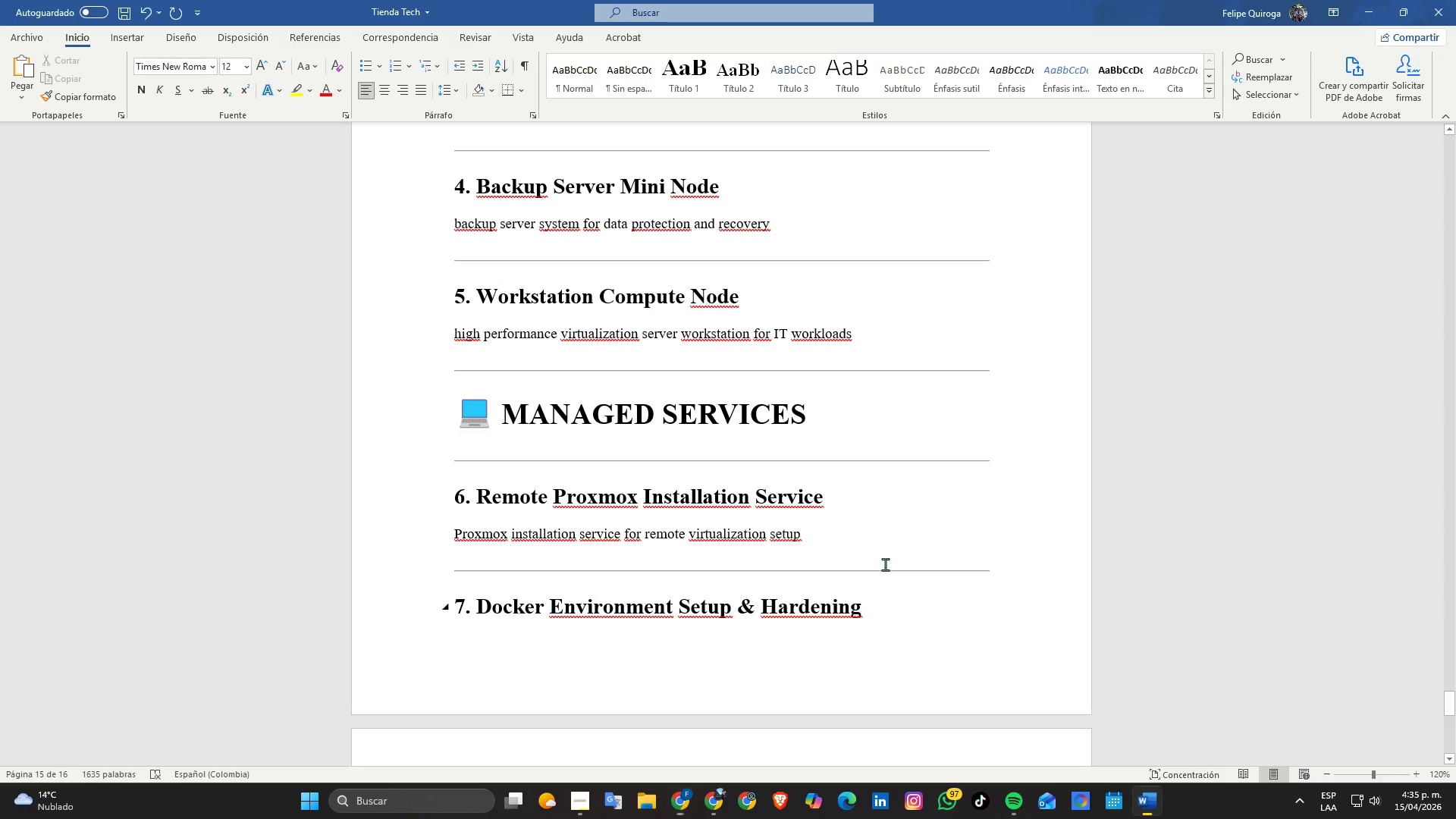 
scroll: coordinate [1455, 540], scroll_direction: up, amount: 8.0
 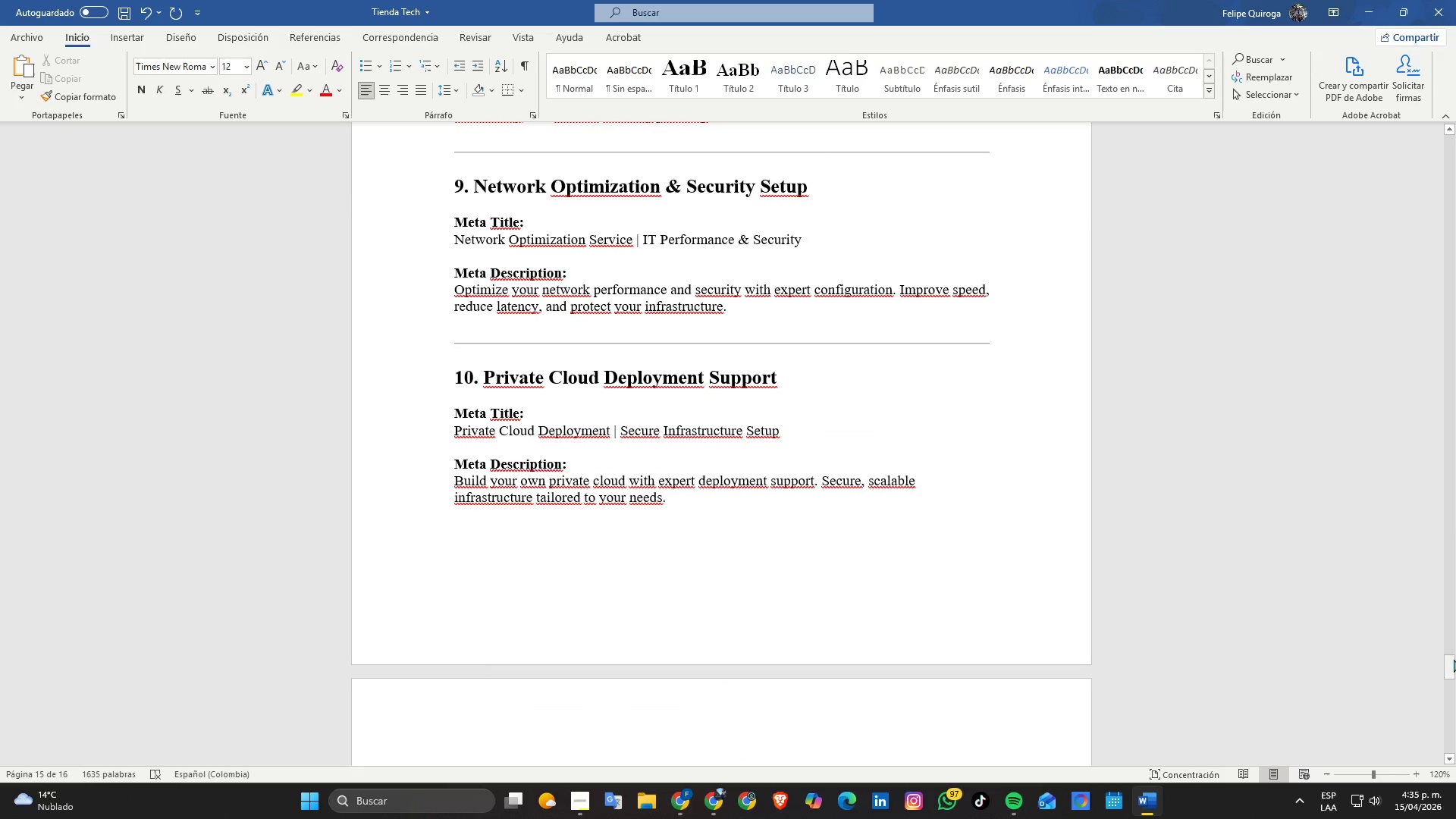 
left_click_drag(start_coordinate=[1452, 659], to_coordinate=[1452, 8])
 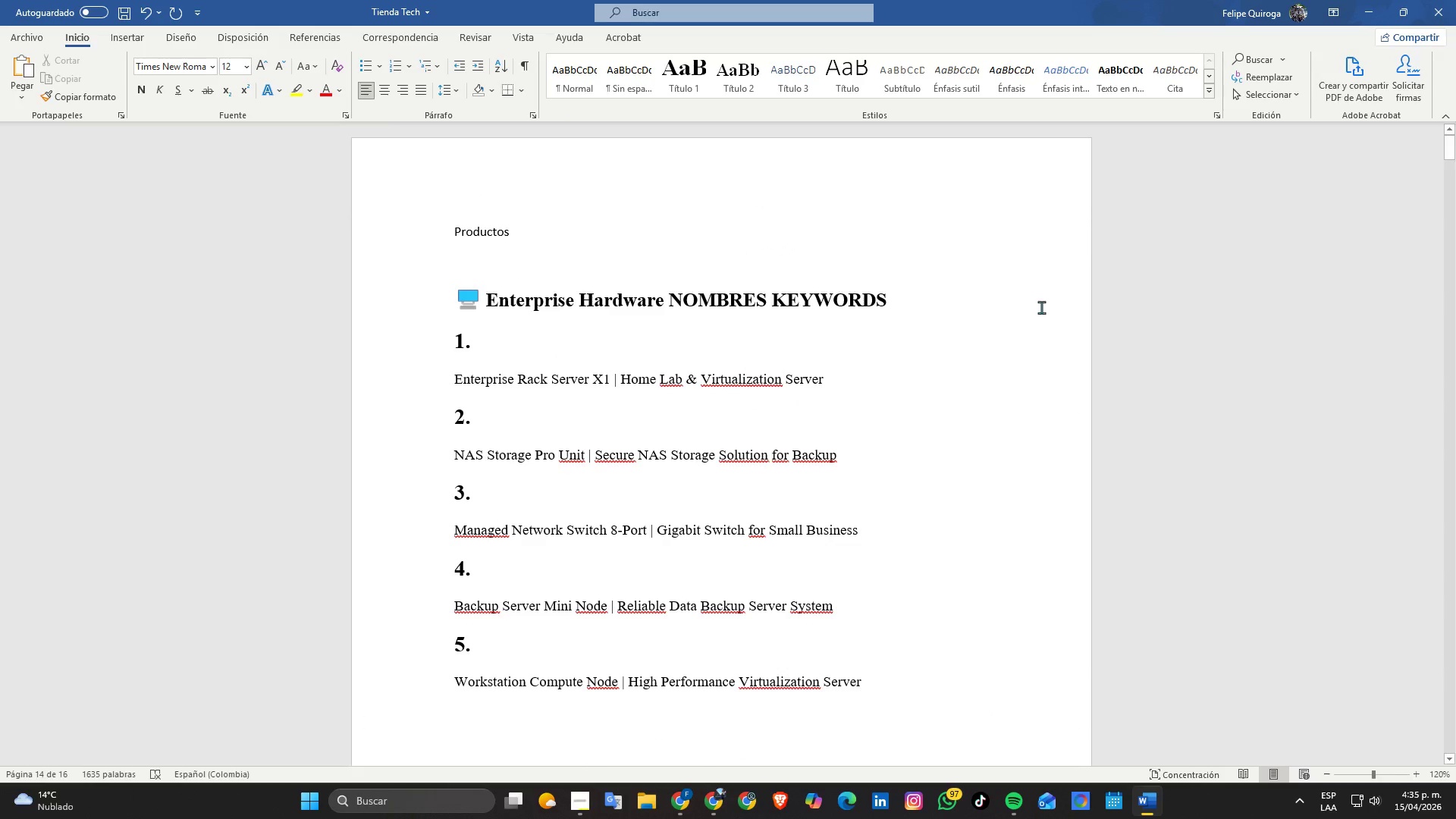 
scroll: coordinate [715, 365], scroll_direction: up, amount: 2.0
 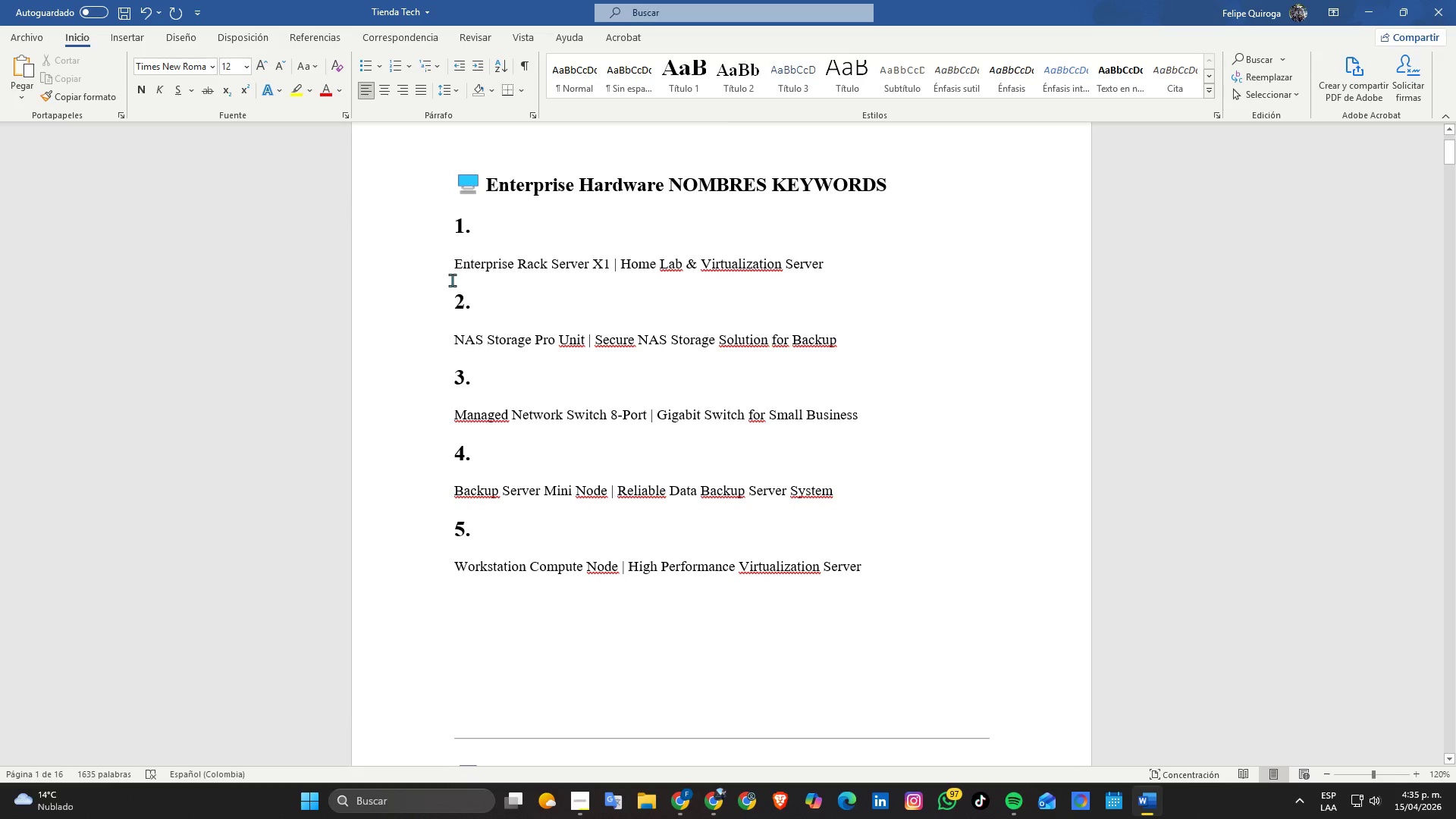 
left_click_drag(start_coordinate=[450, 269], to_coordinate=[843, 268])
 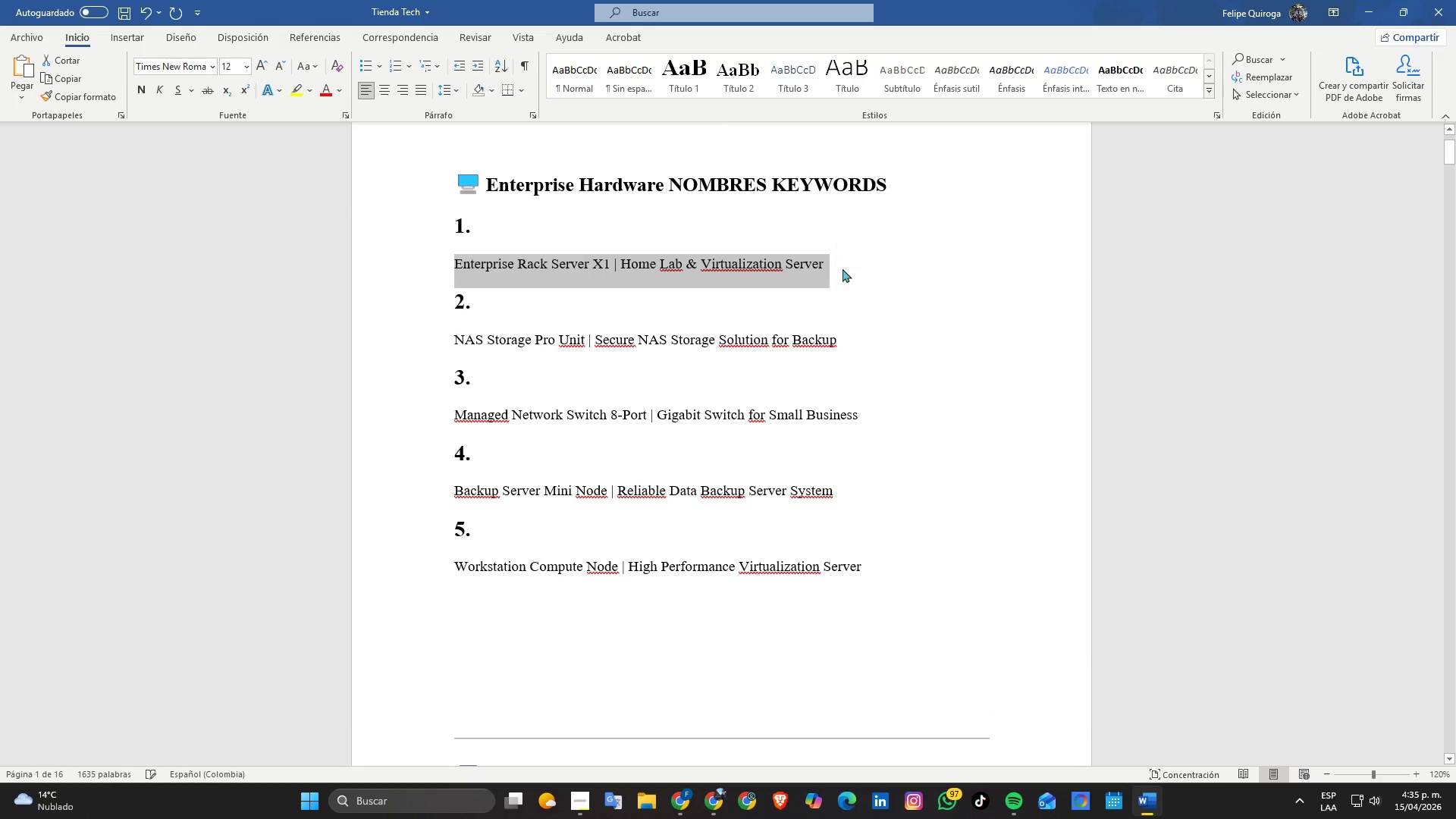 
key(Control+C)
 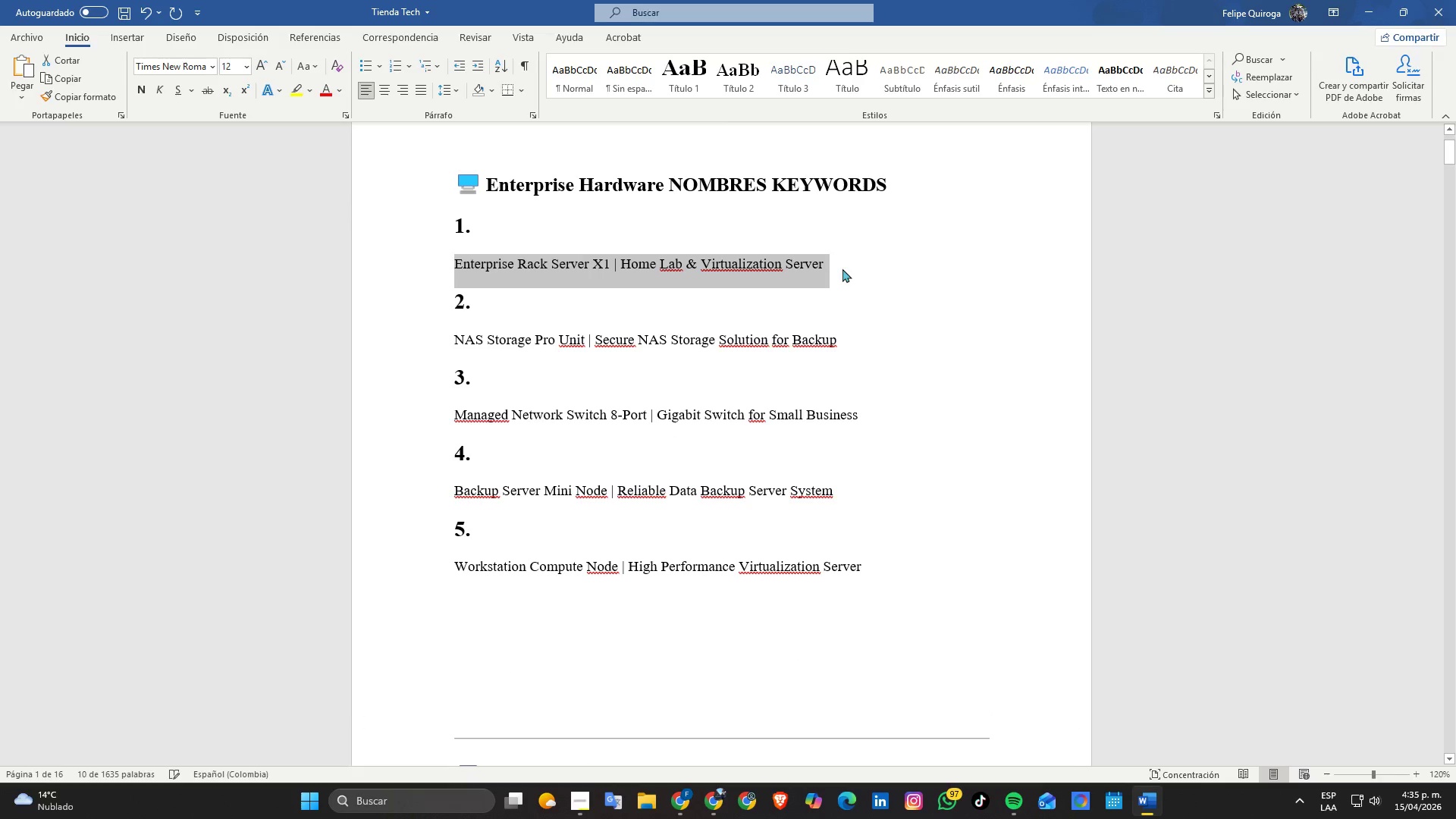 
key(Alt+Tab)
 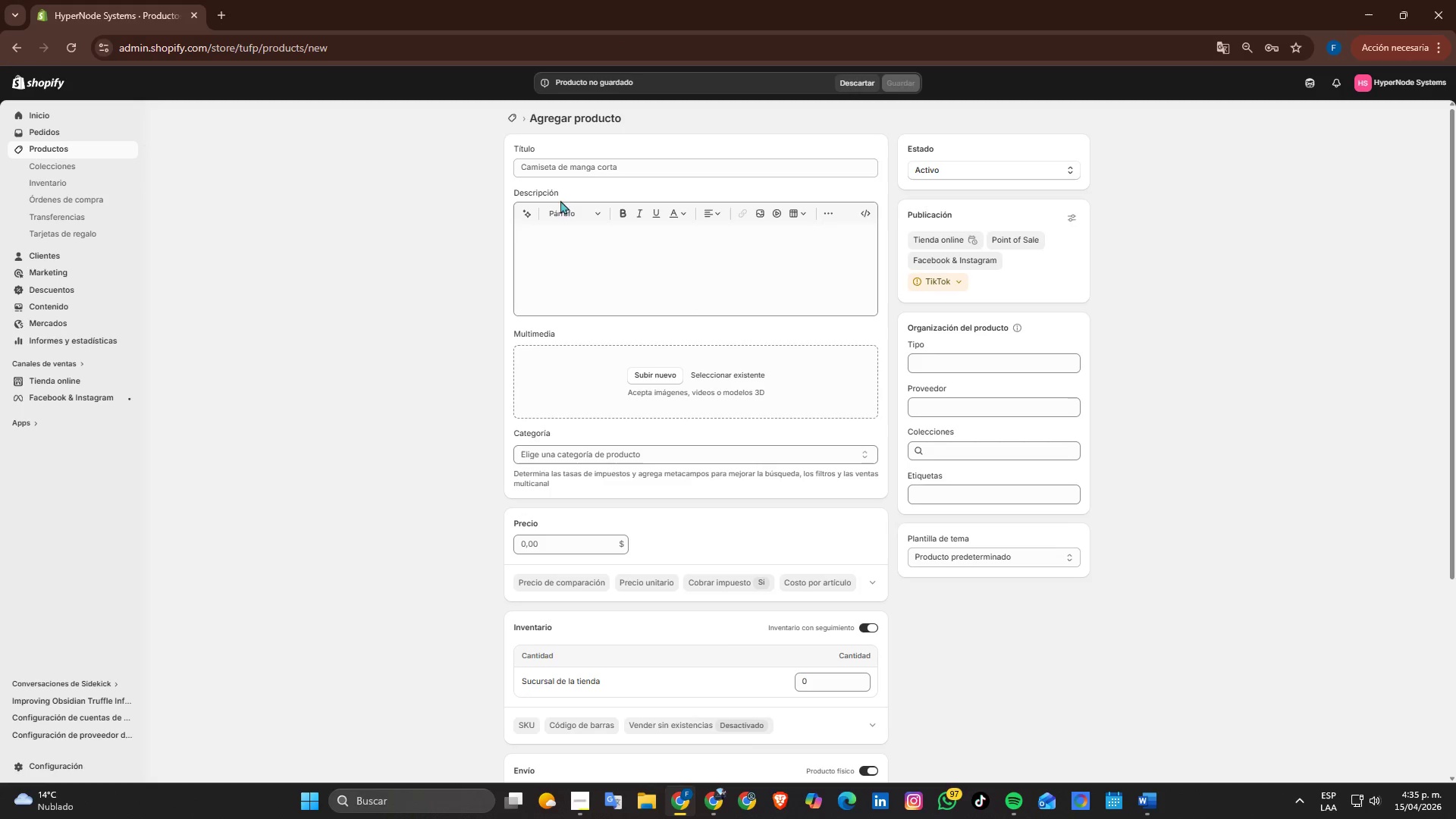 
left_click([600, 157])
 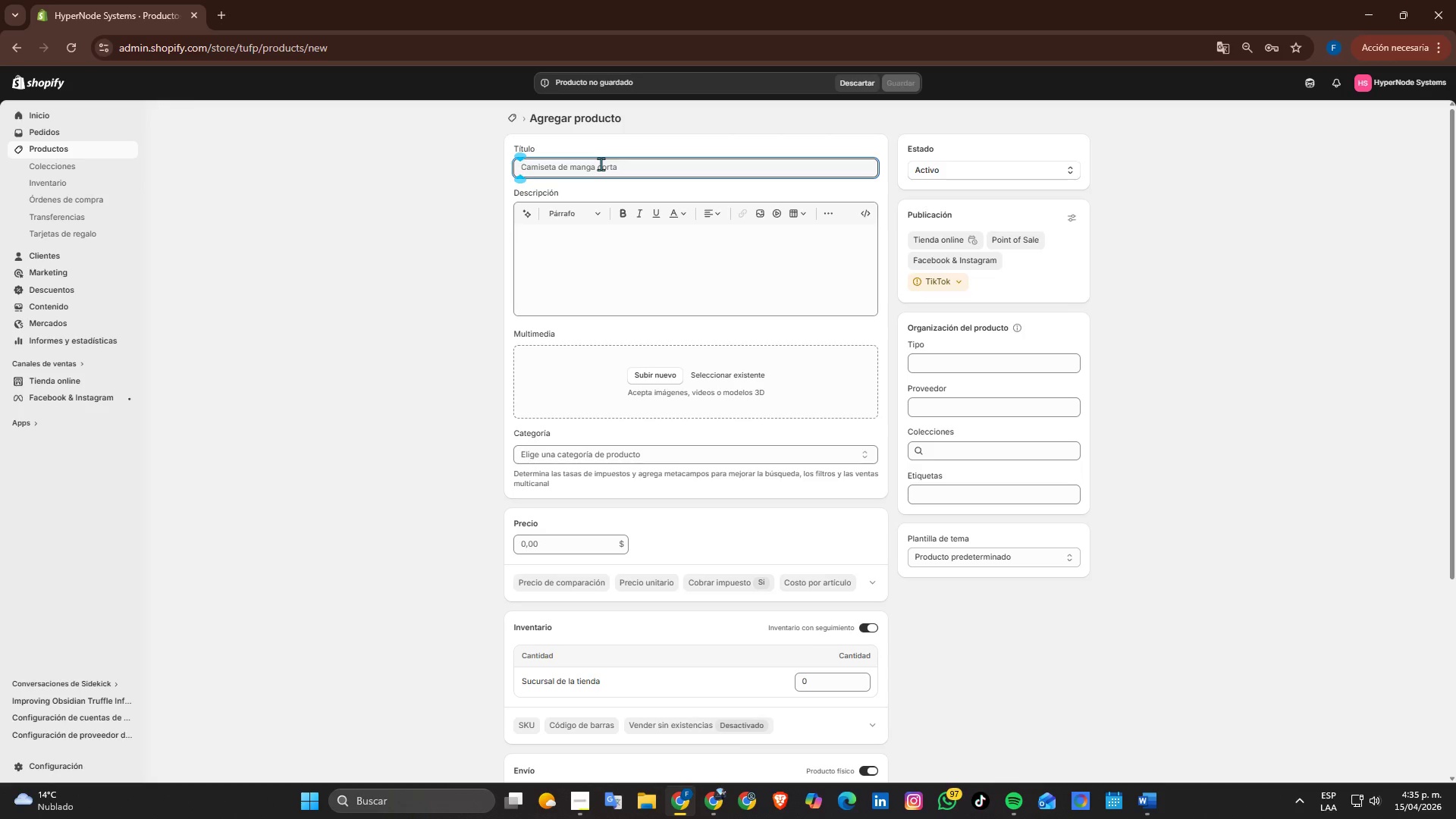 
key(Control+V)
 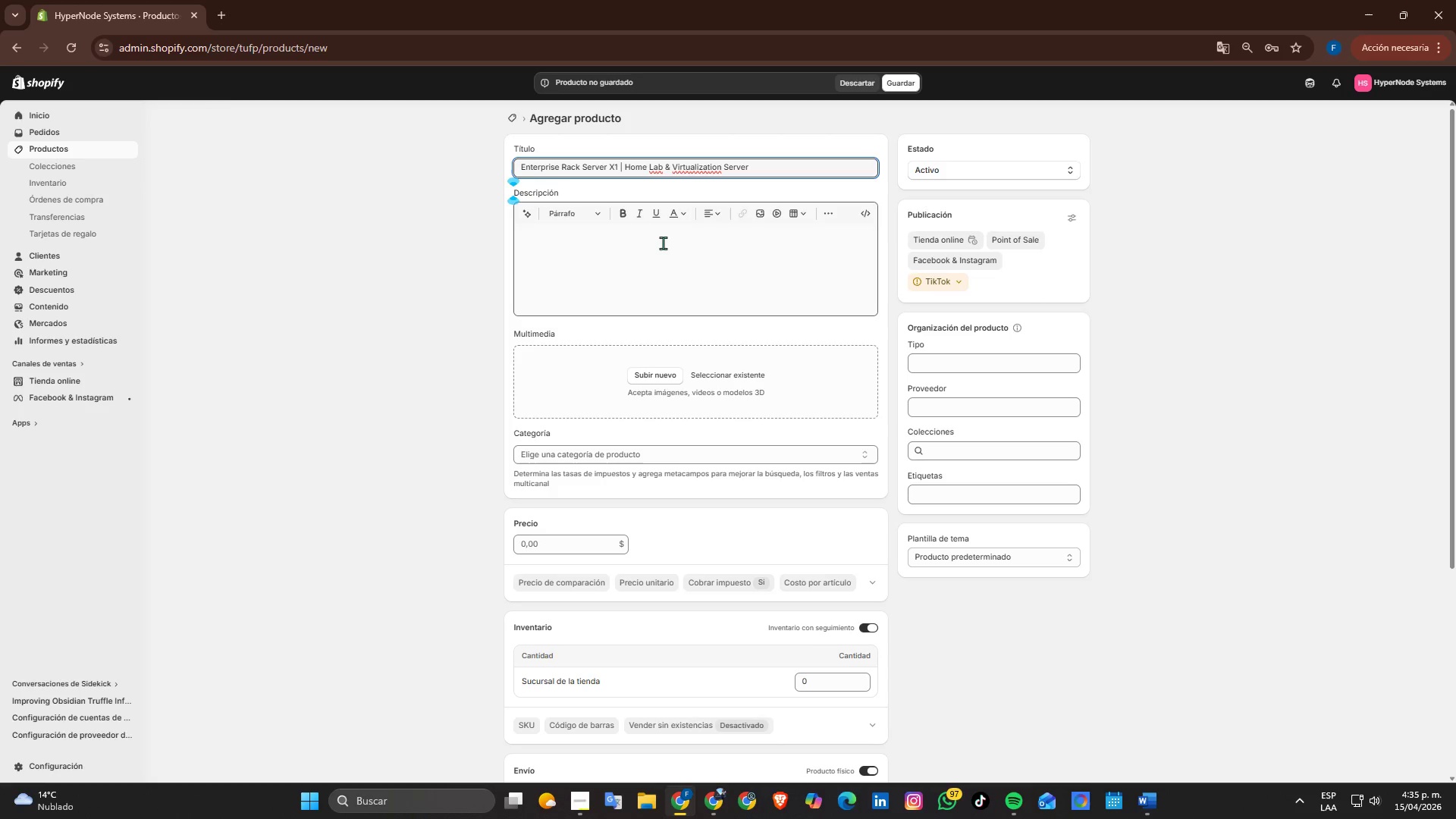 
left_click([570, 255])
 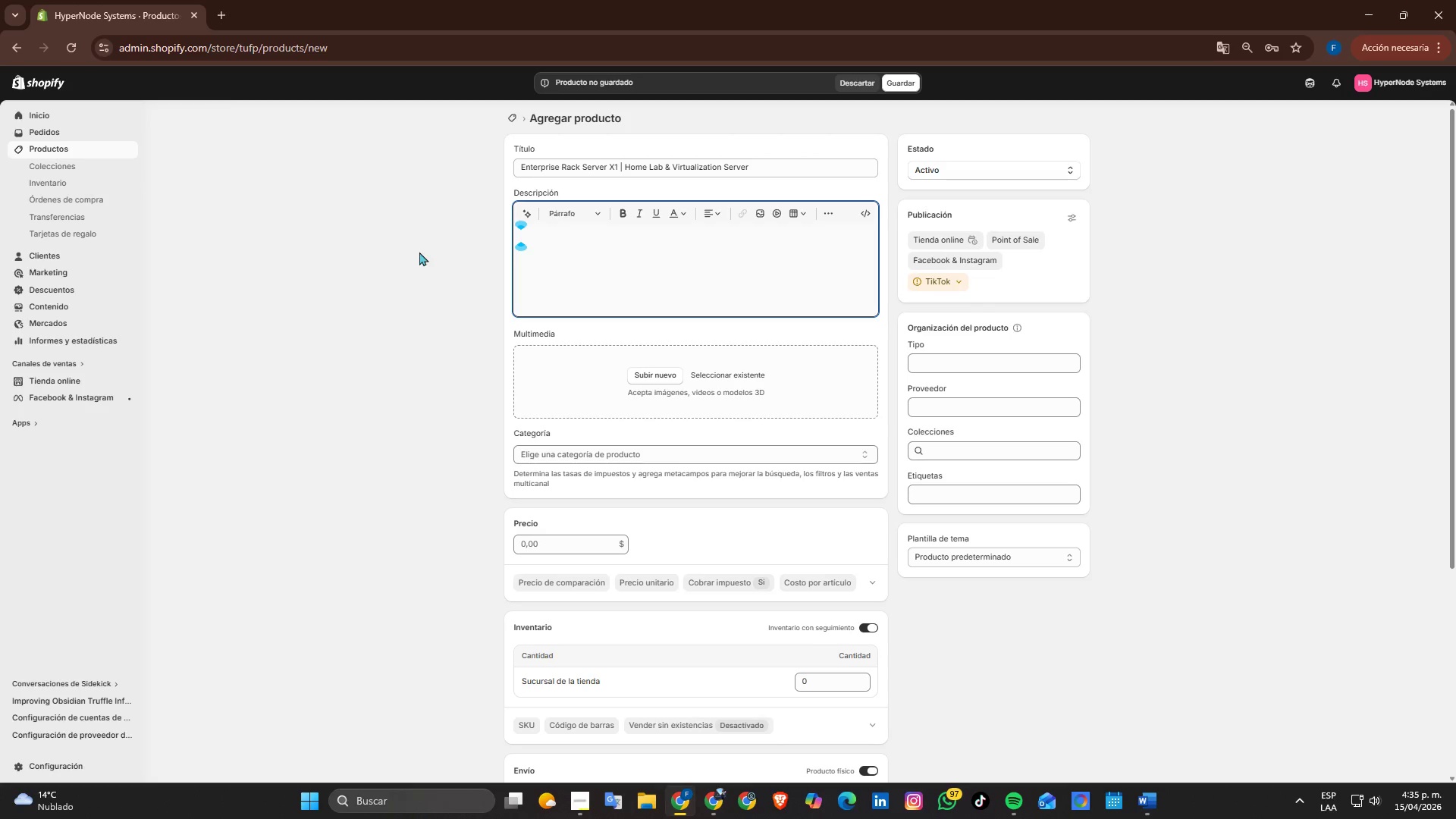 
key(Alt+AltLeft)
 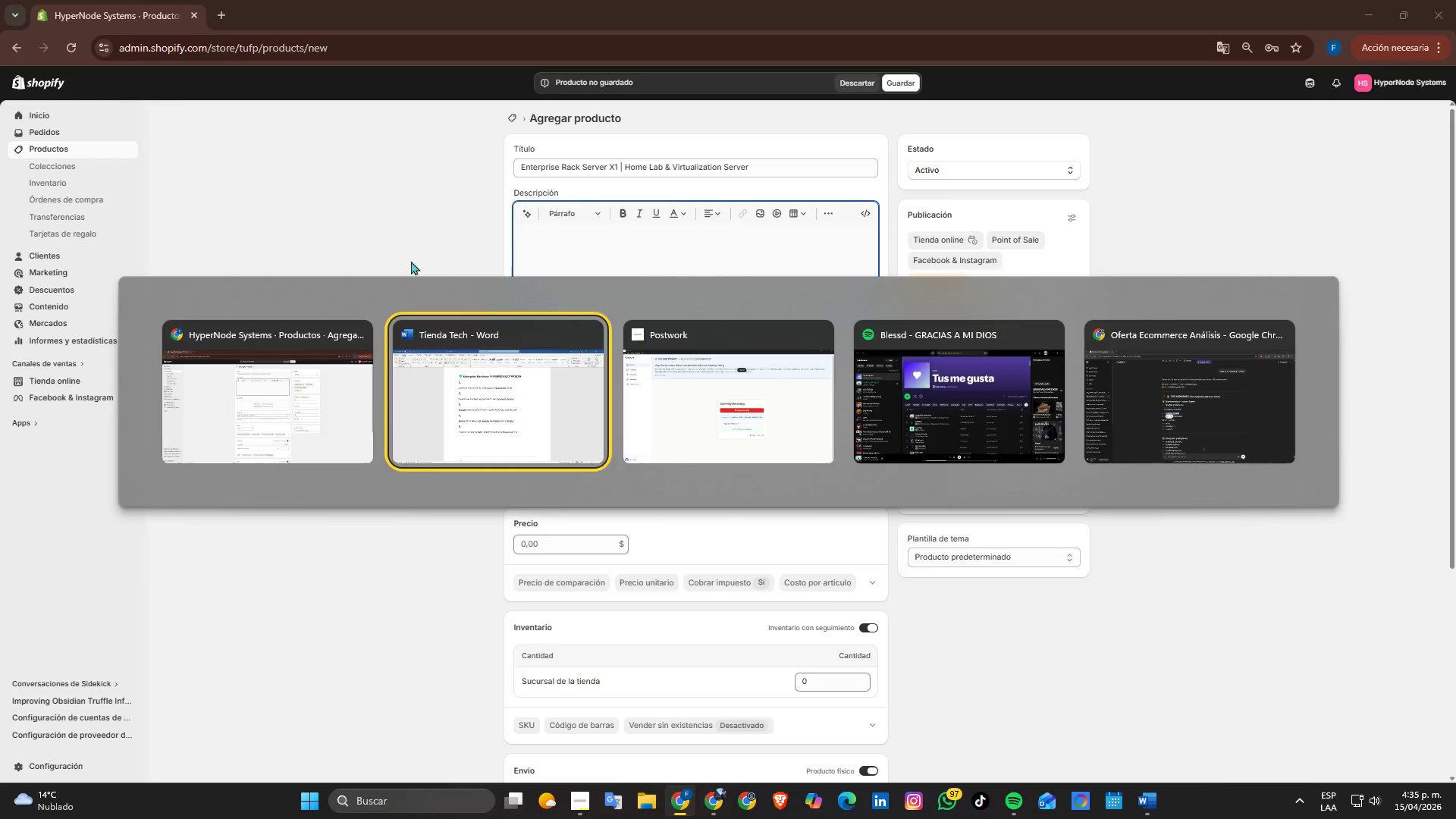 
key(Alt+Tab)
 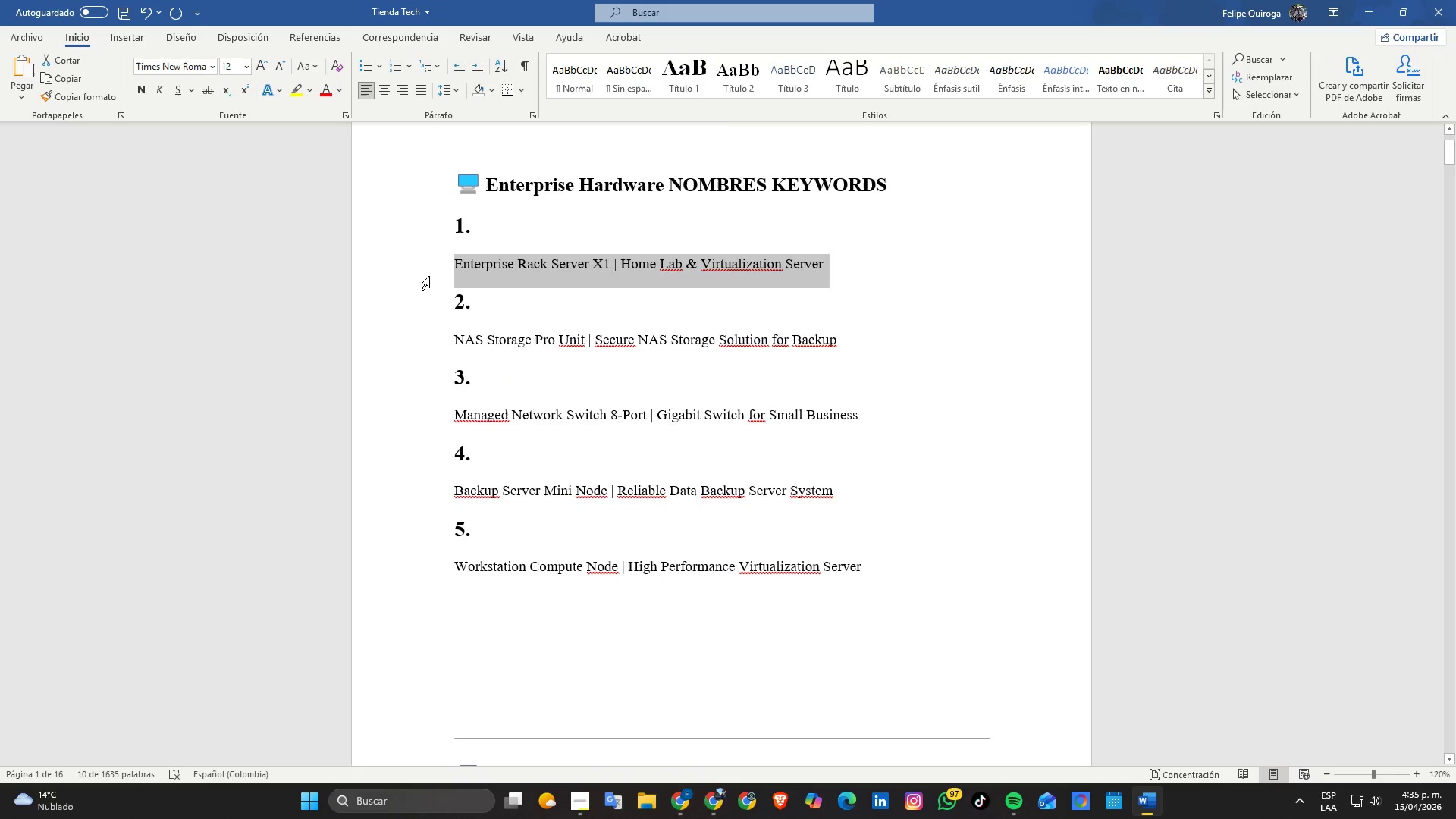 
scroll: coordinate [431, 284], scroll_direction: down, amount: 12.0
 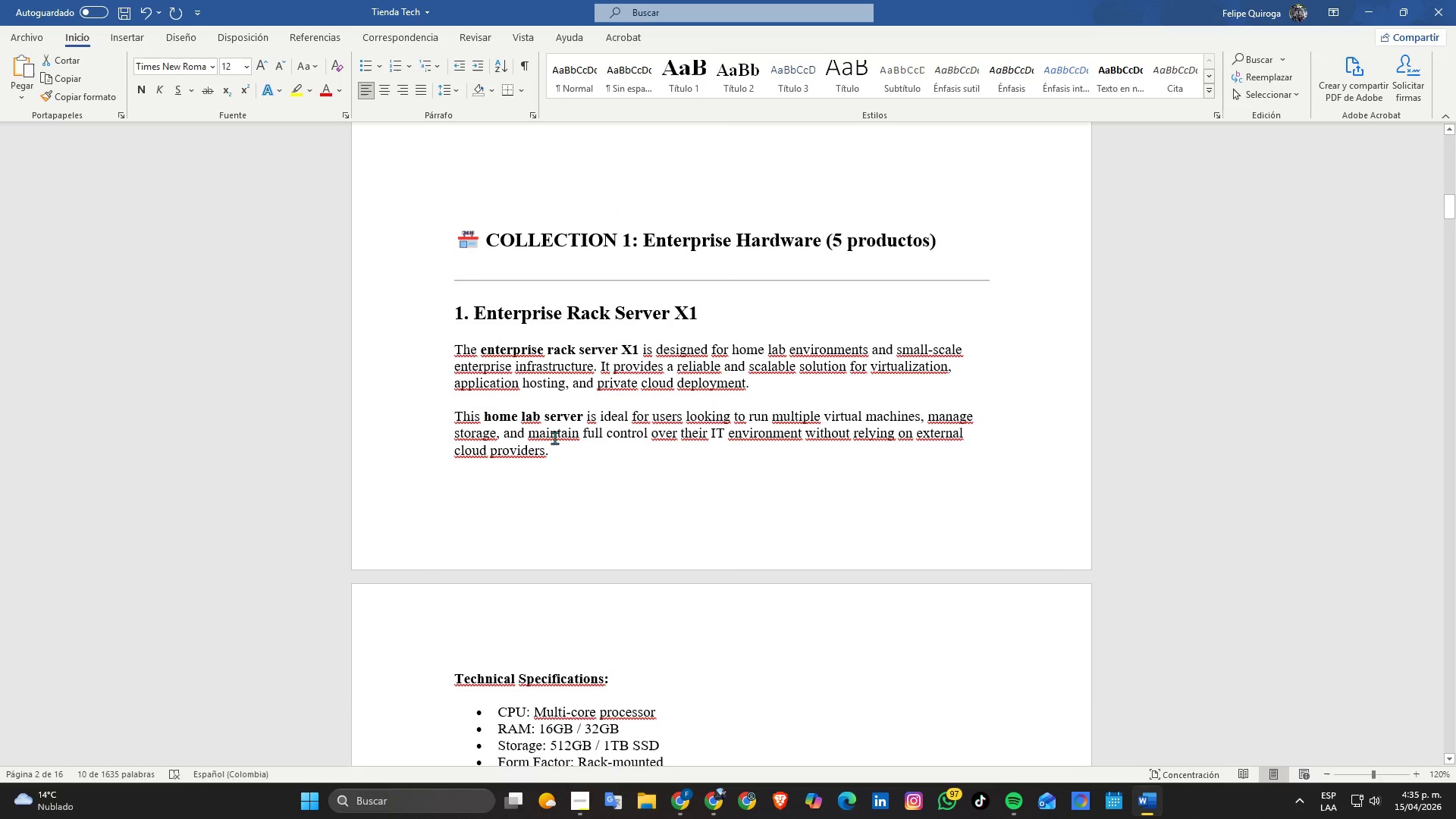 
left_click_drag(start_coordinate=[560, 460], to_coordinate=[452, 348])
 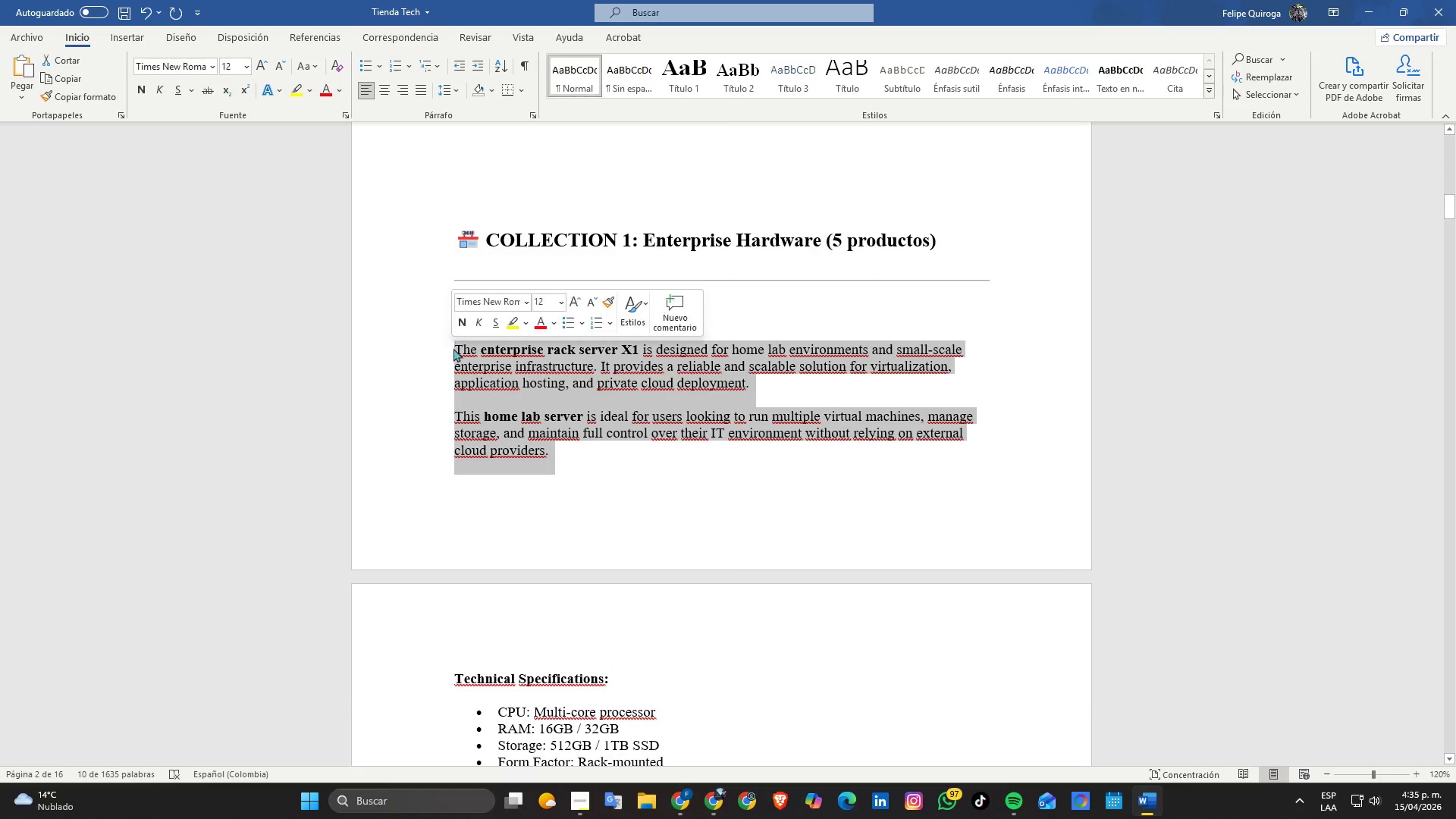 
key(Control+C)
 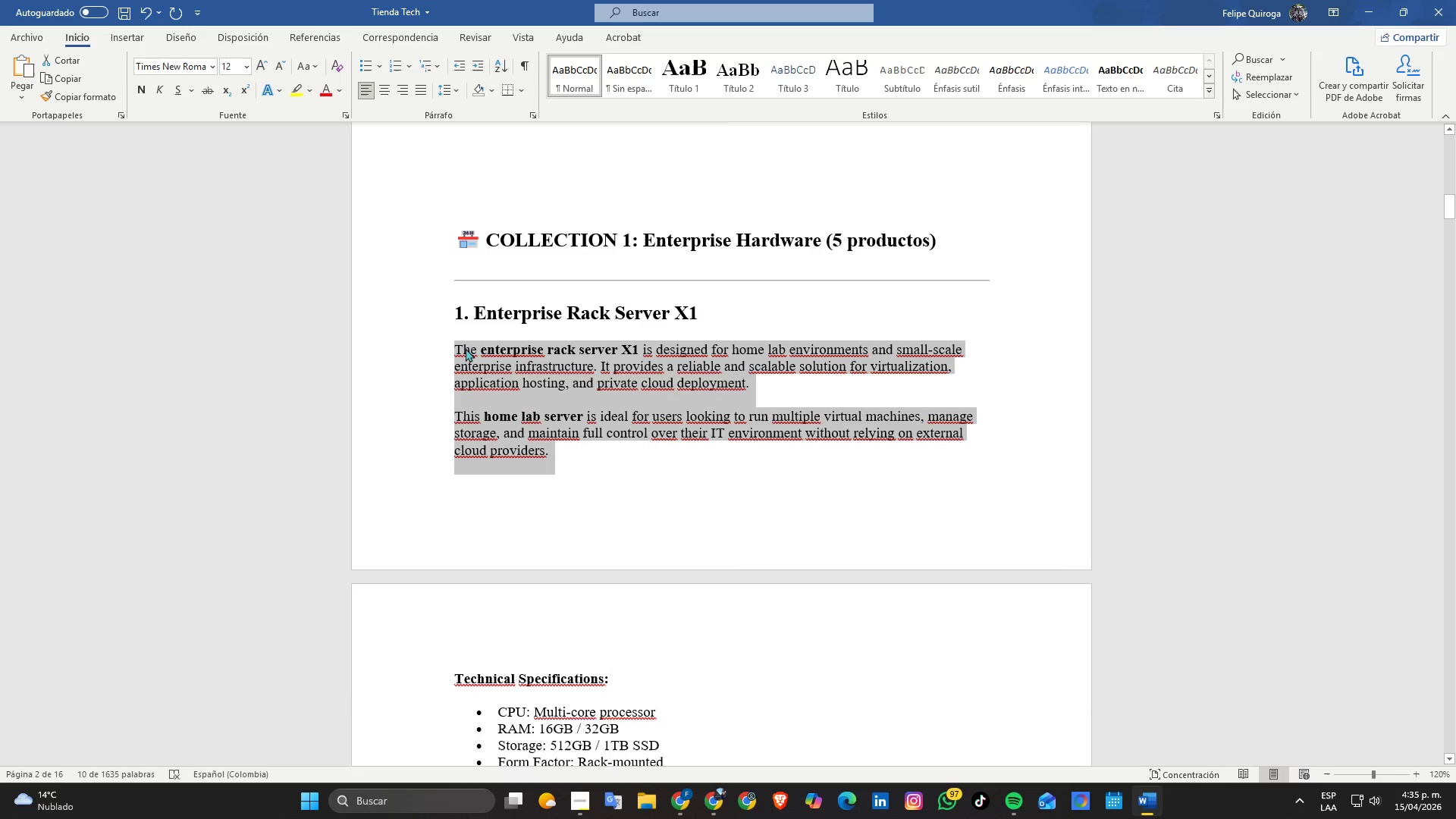 
key(Alt+Tab)
 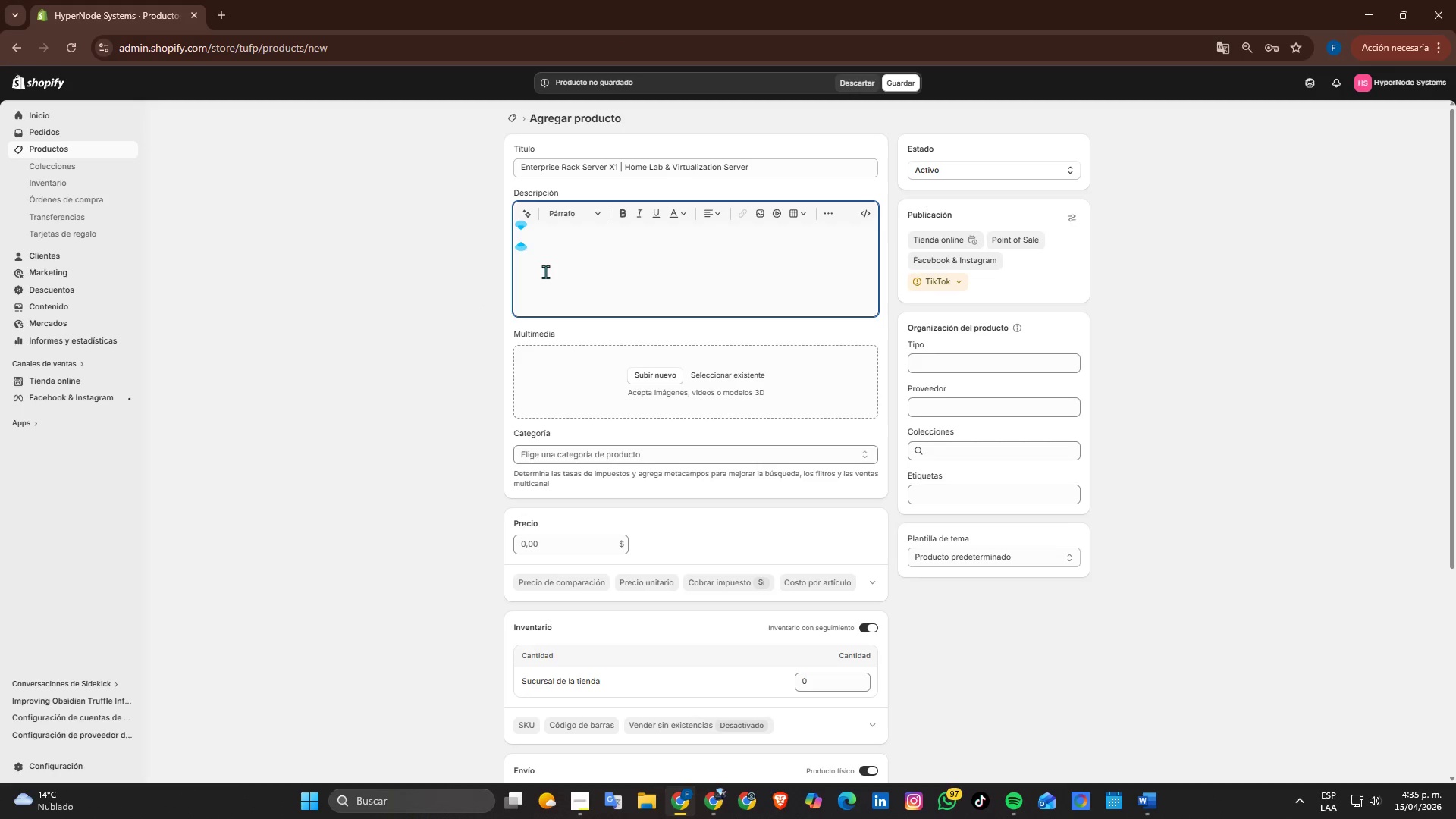 
double_click([542, 252])
 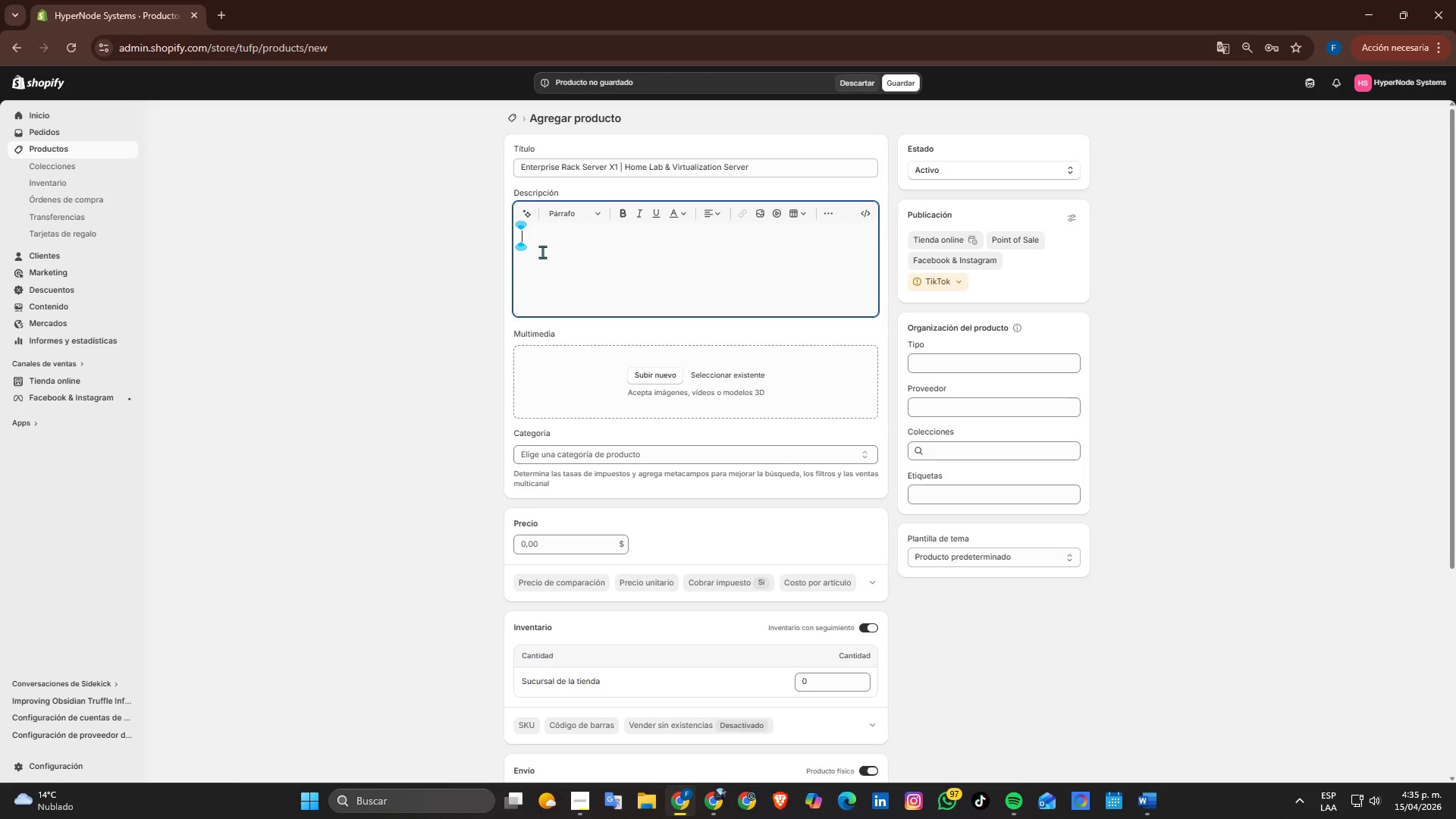 
key(Control+V)
 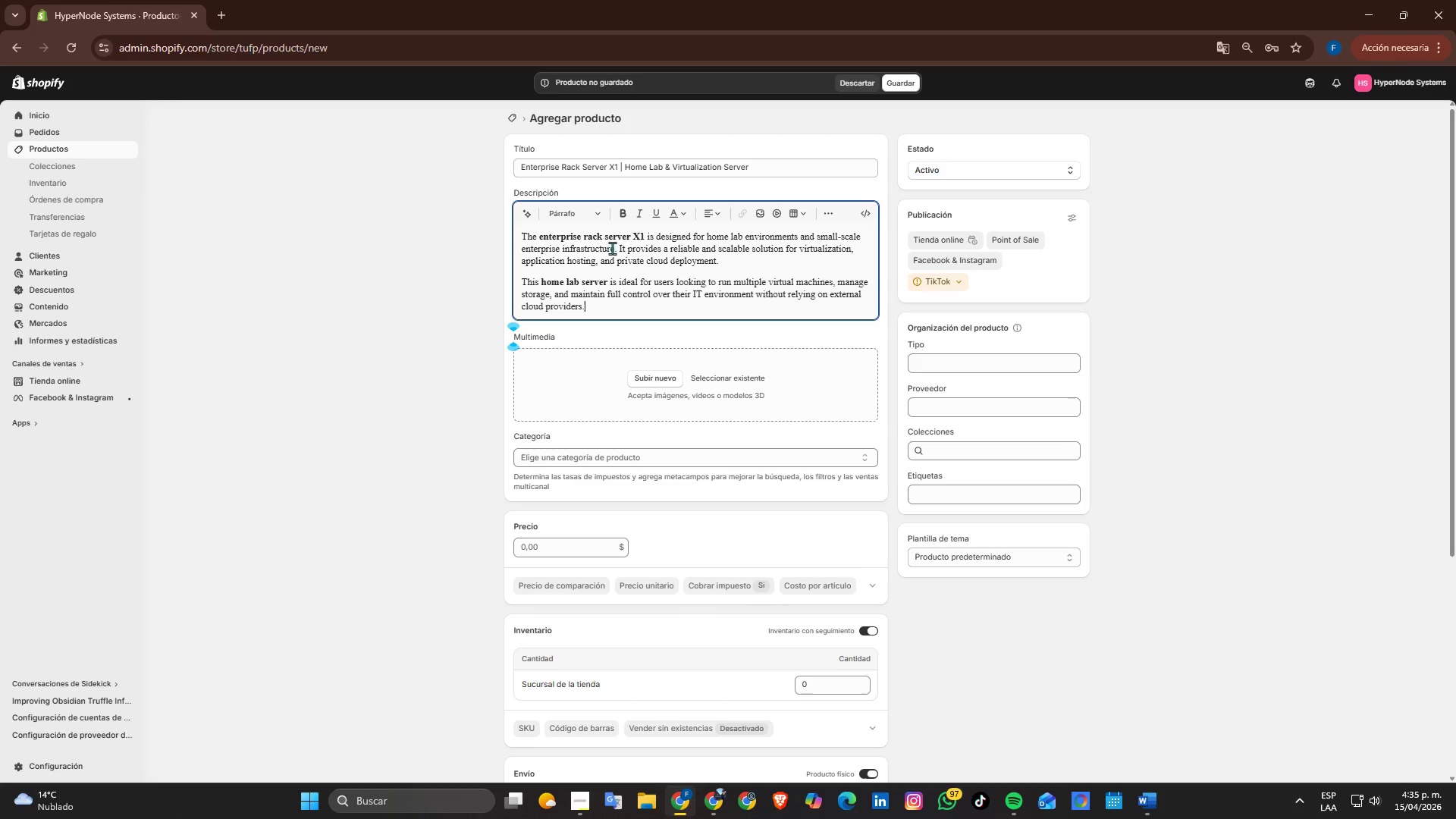 
key(Alt+AltLeft)
 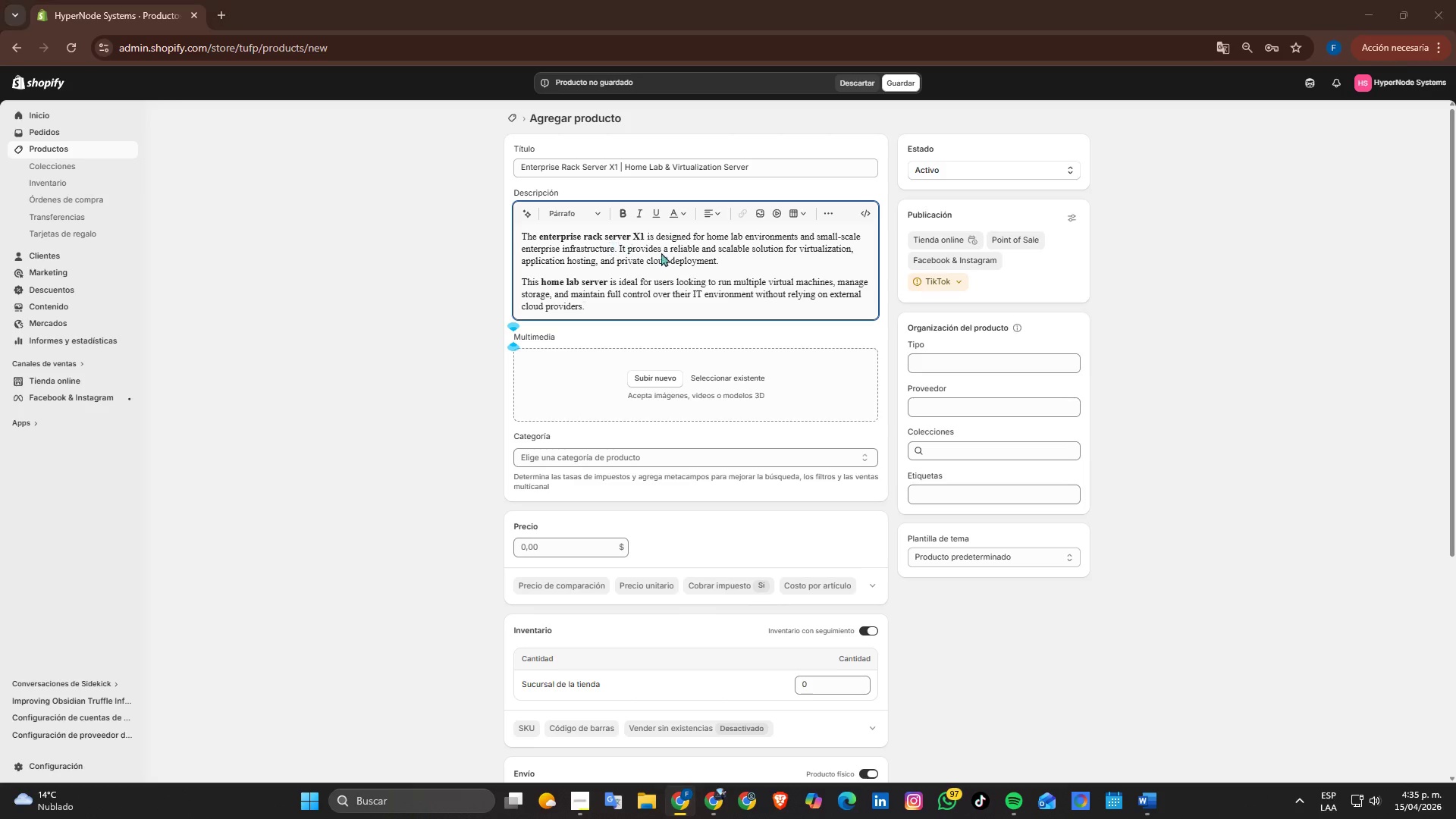 
key(Alt+Tab)
 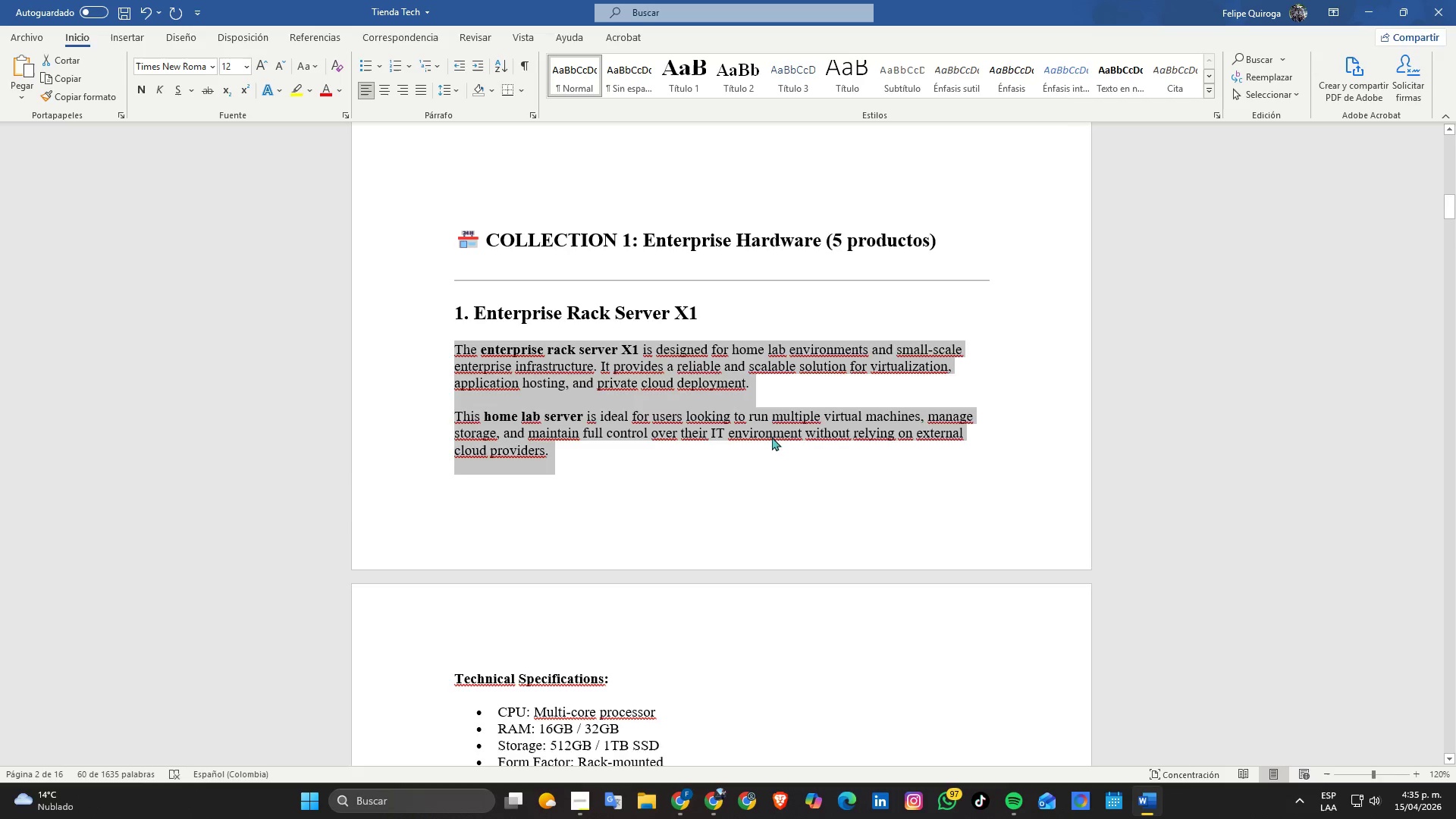 
key(Alt+AltLeft)
 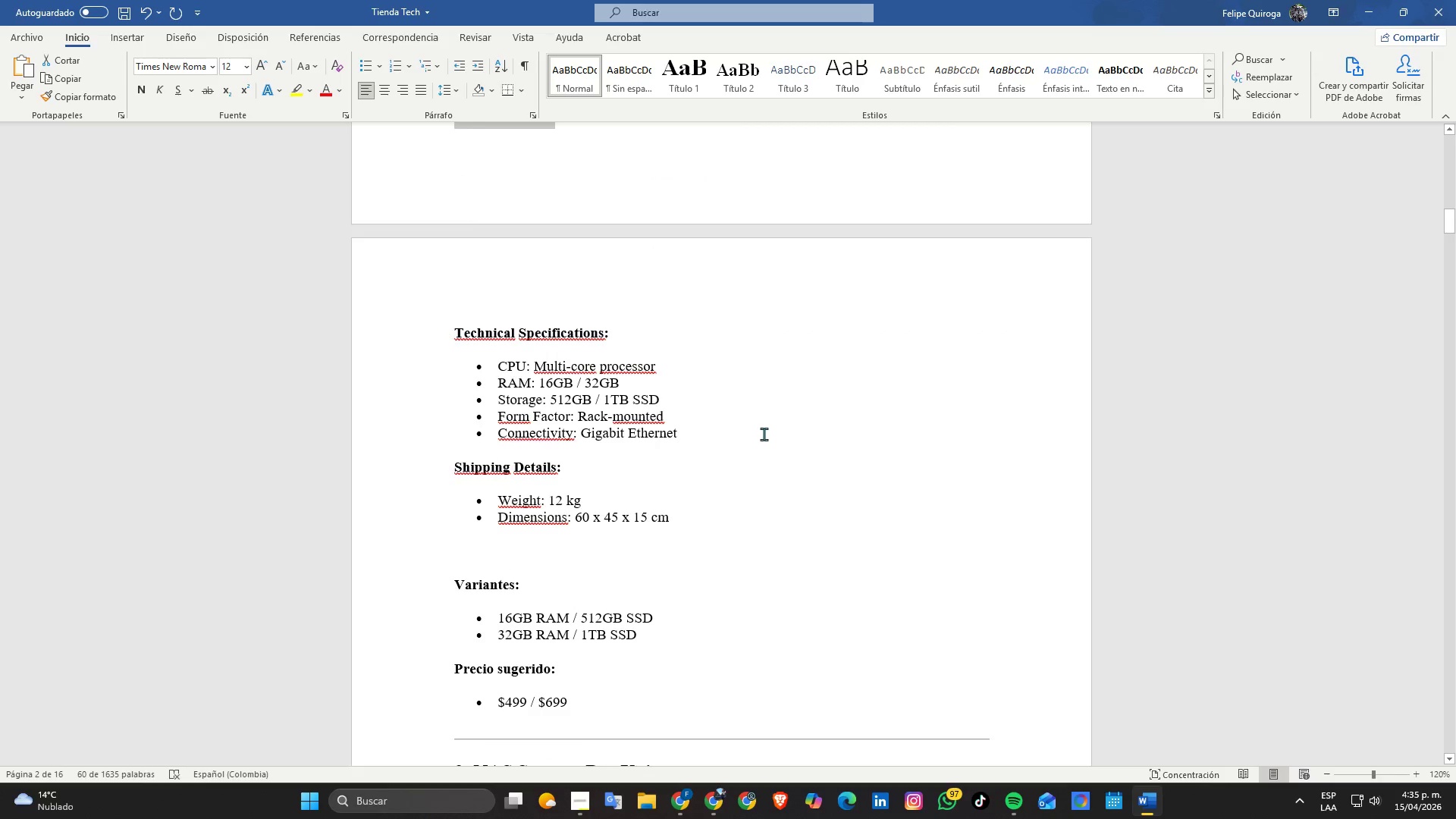 
key(Alt+Tab)
 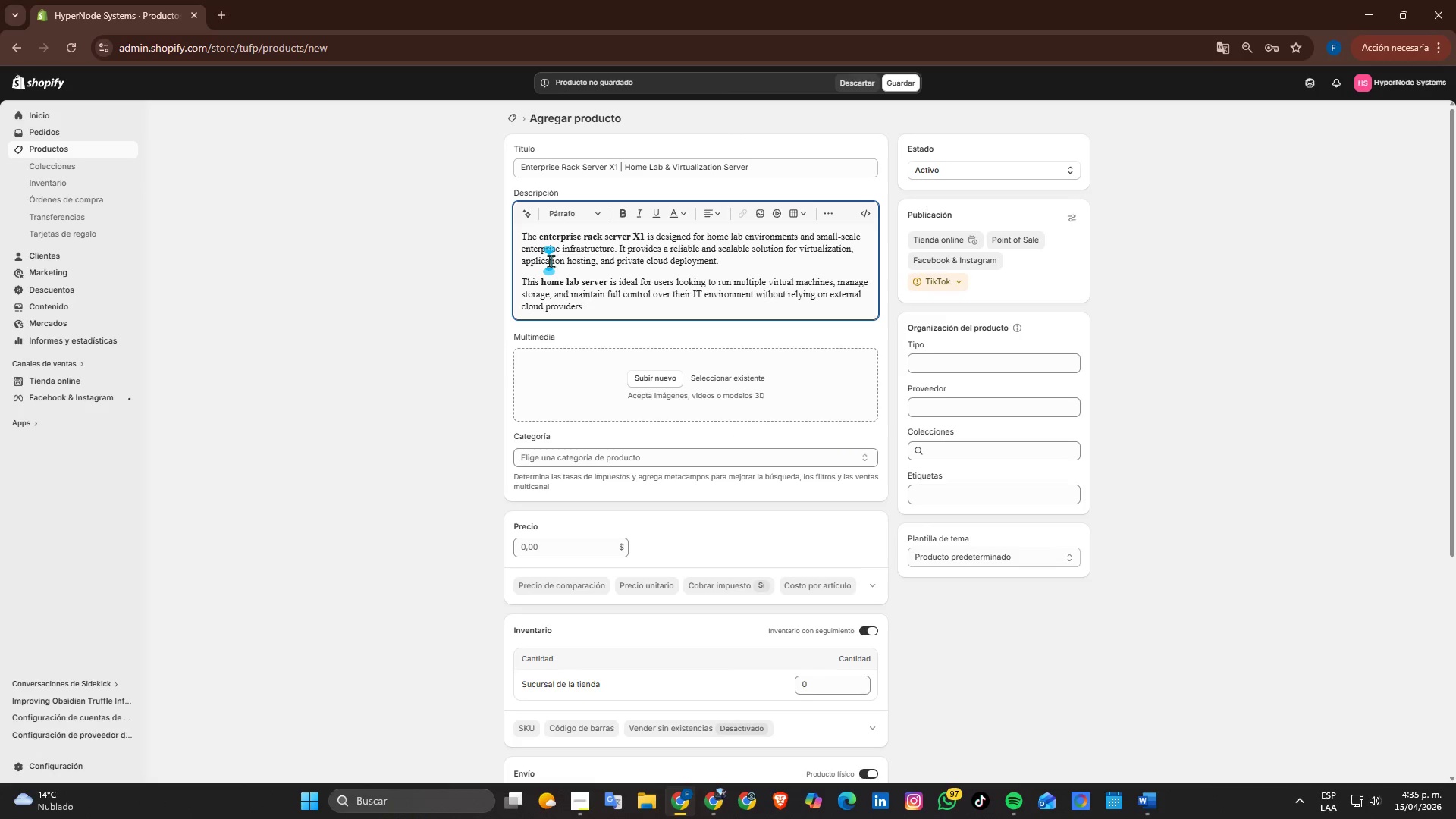 
scroll: coordinate [770, 438], scroll_direction: down, amount: 3.0
 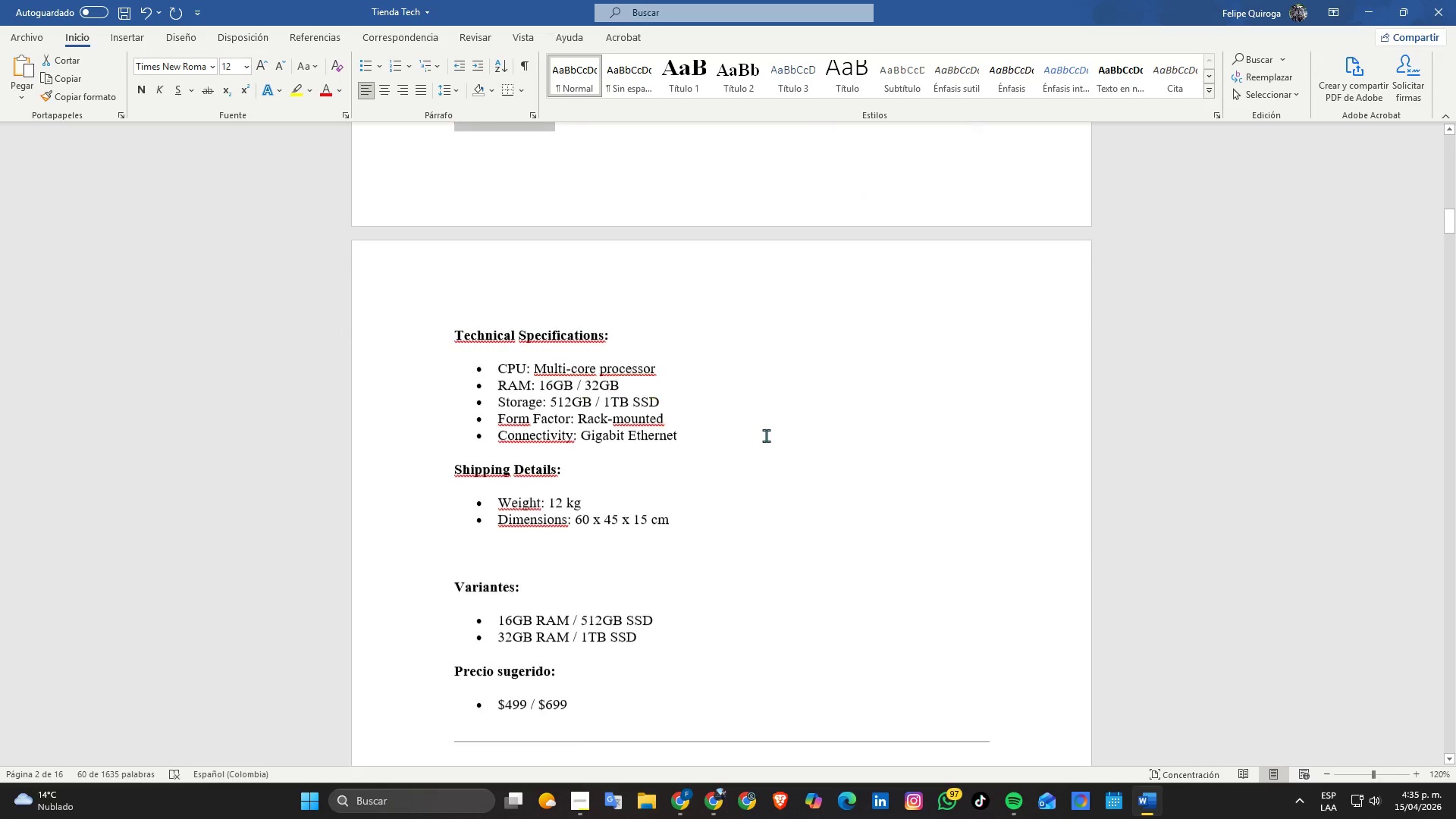 
double_click([568, 256])
 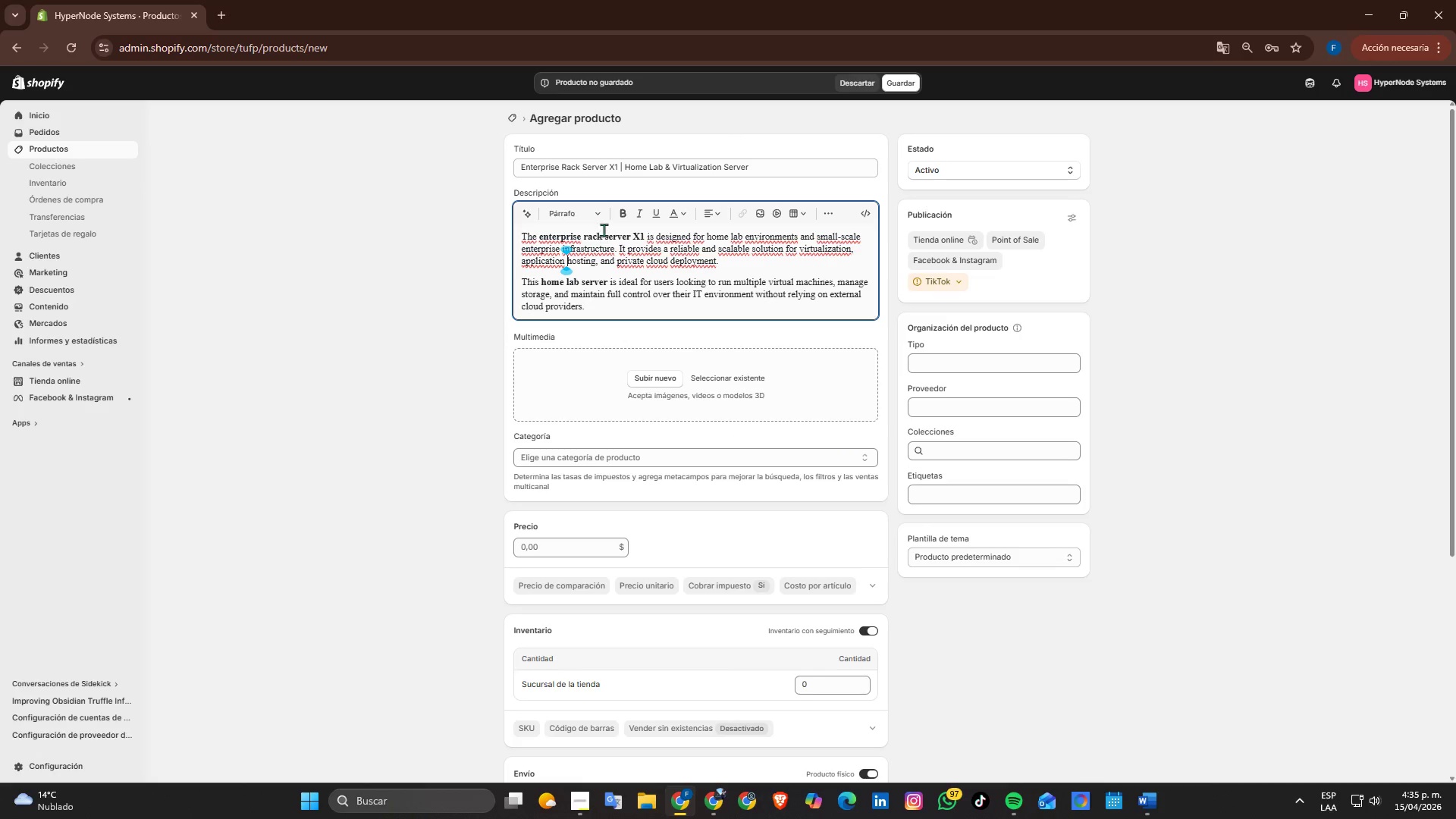 
left_click([601, 212])
 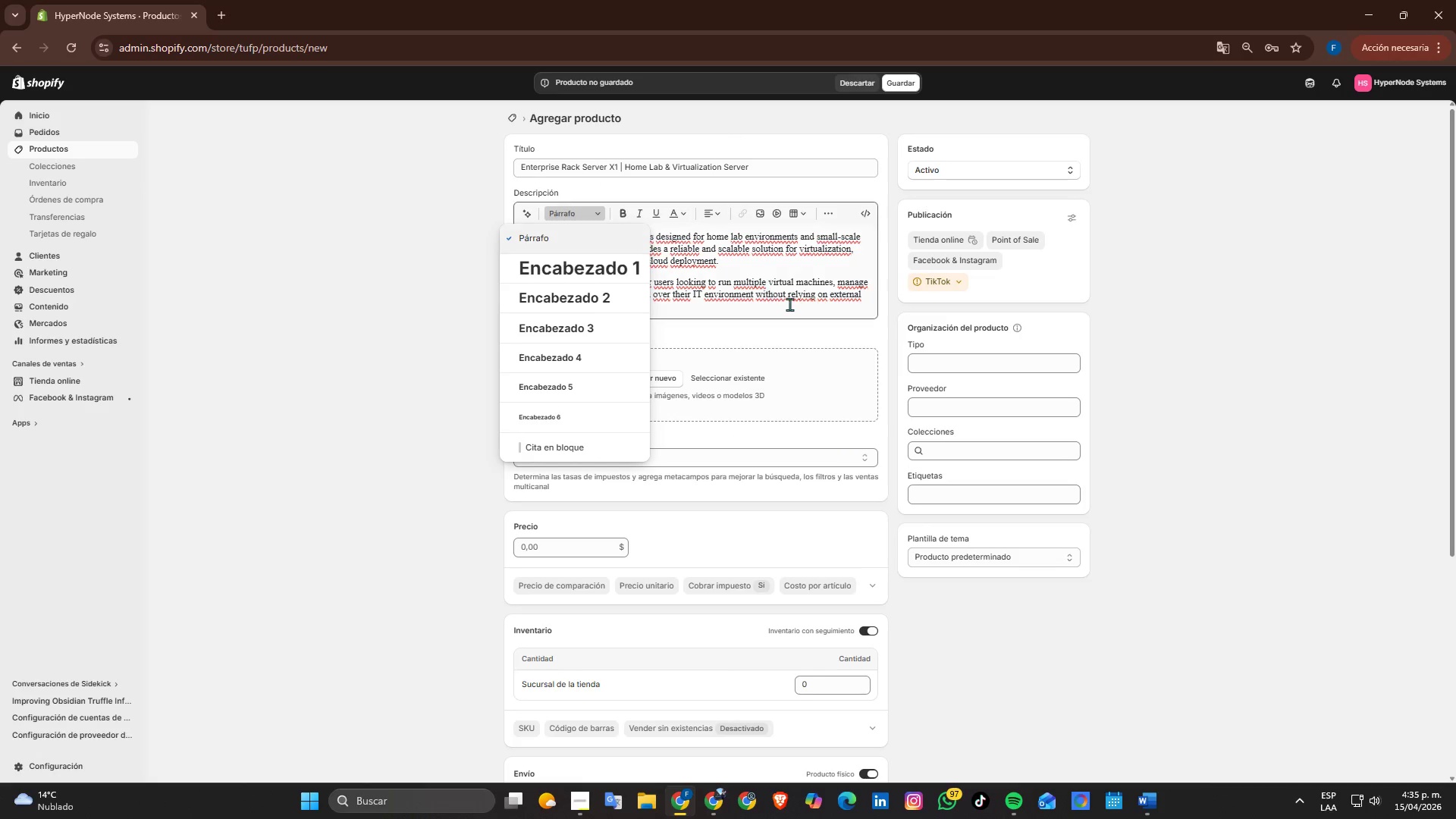 
left_click([790, 304])
 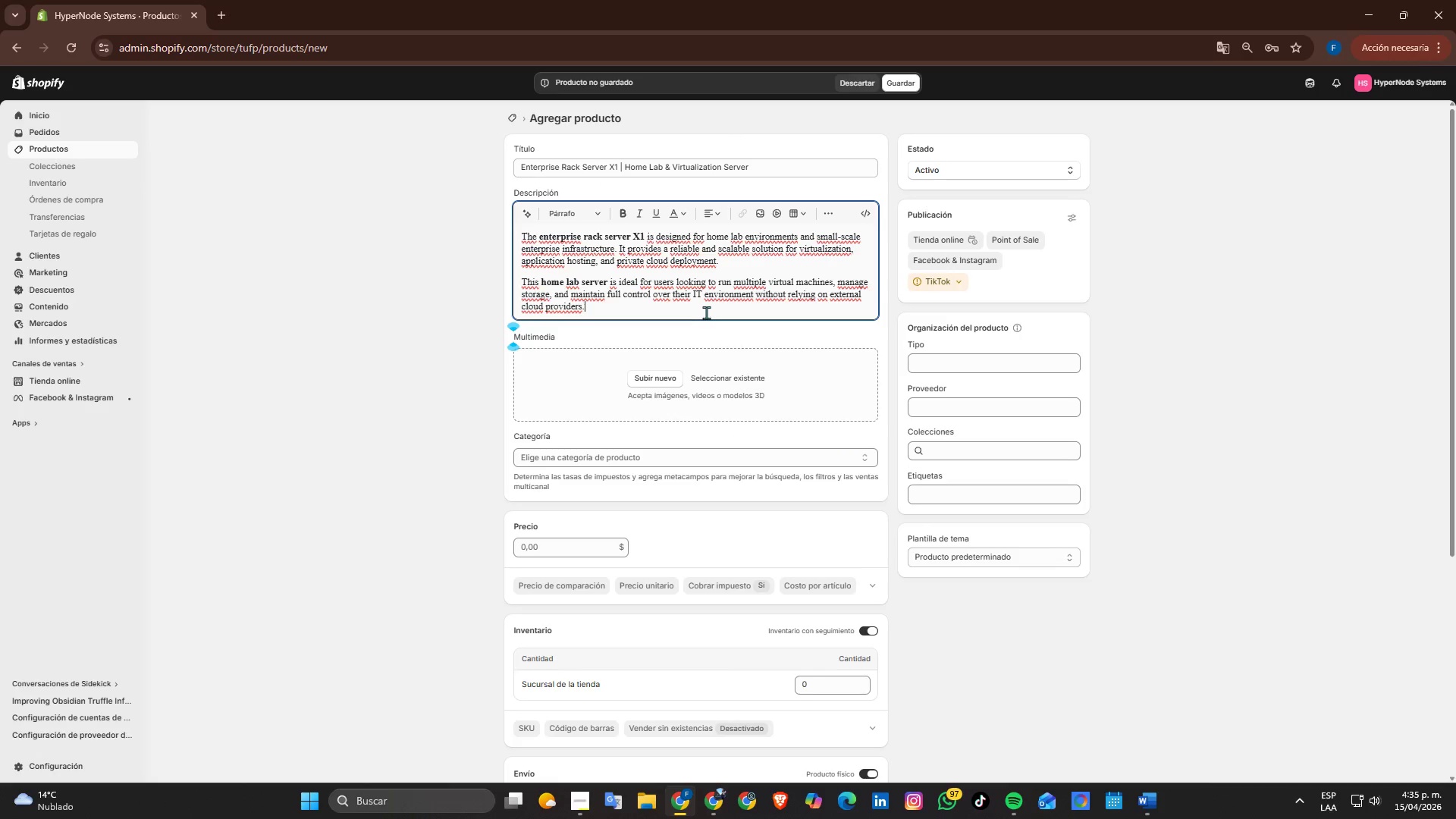 
scroll: coordinate [398, 332], scroll_direction: up, amount: 5.0
 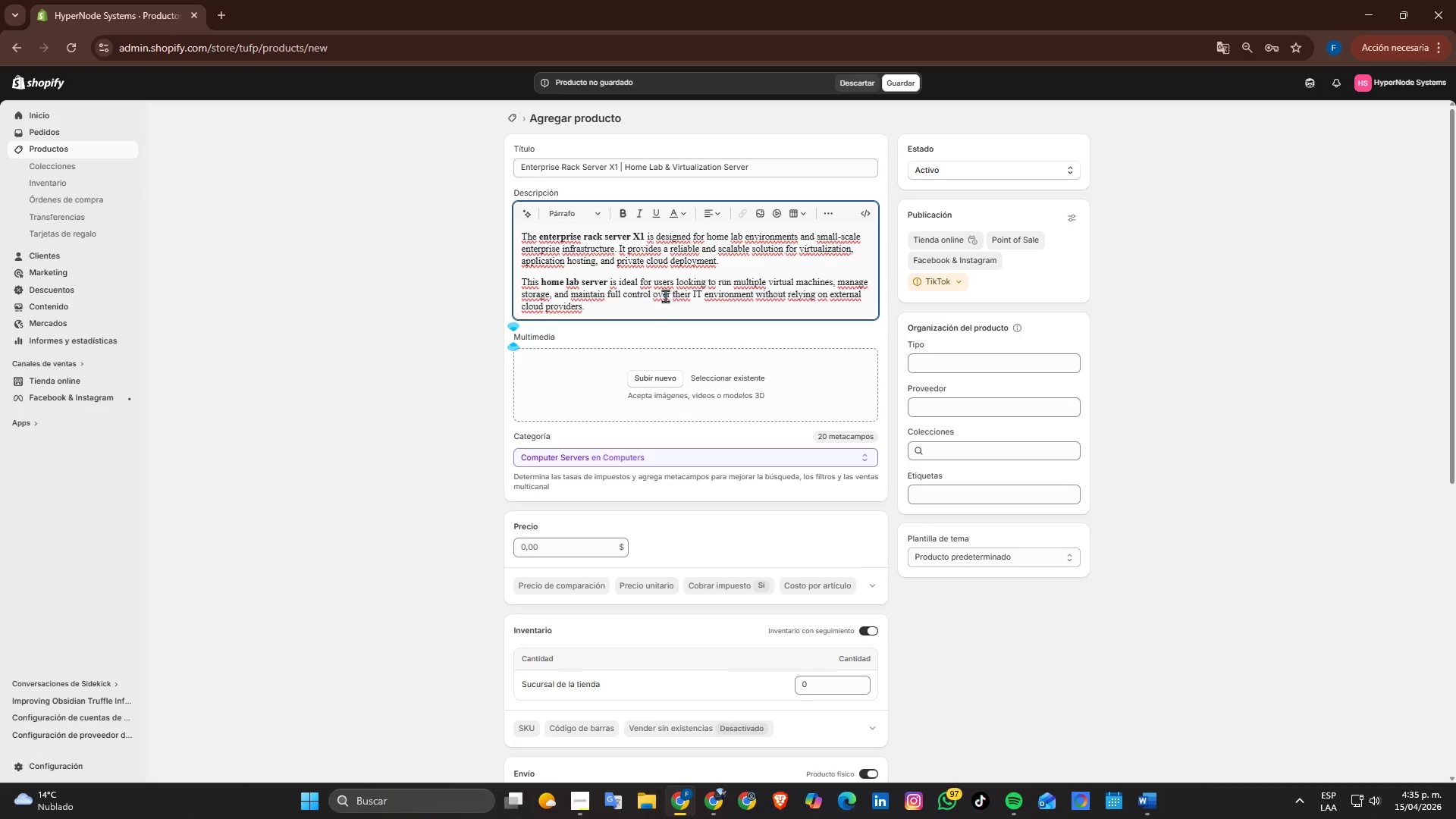 
key(Alt+AltLeft)
 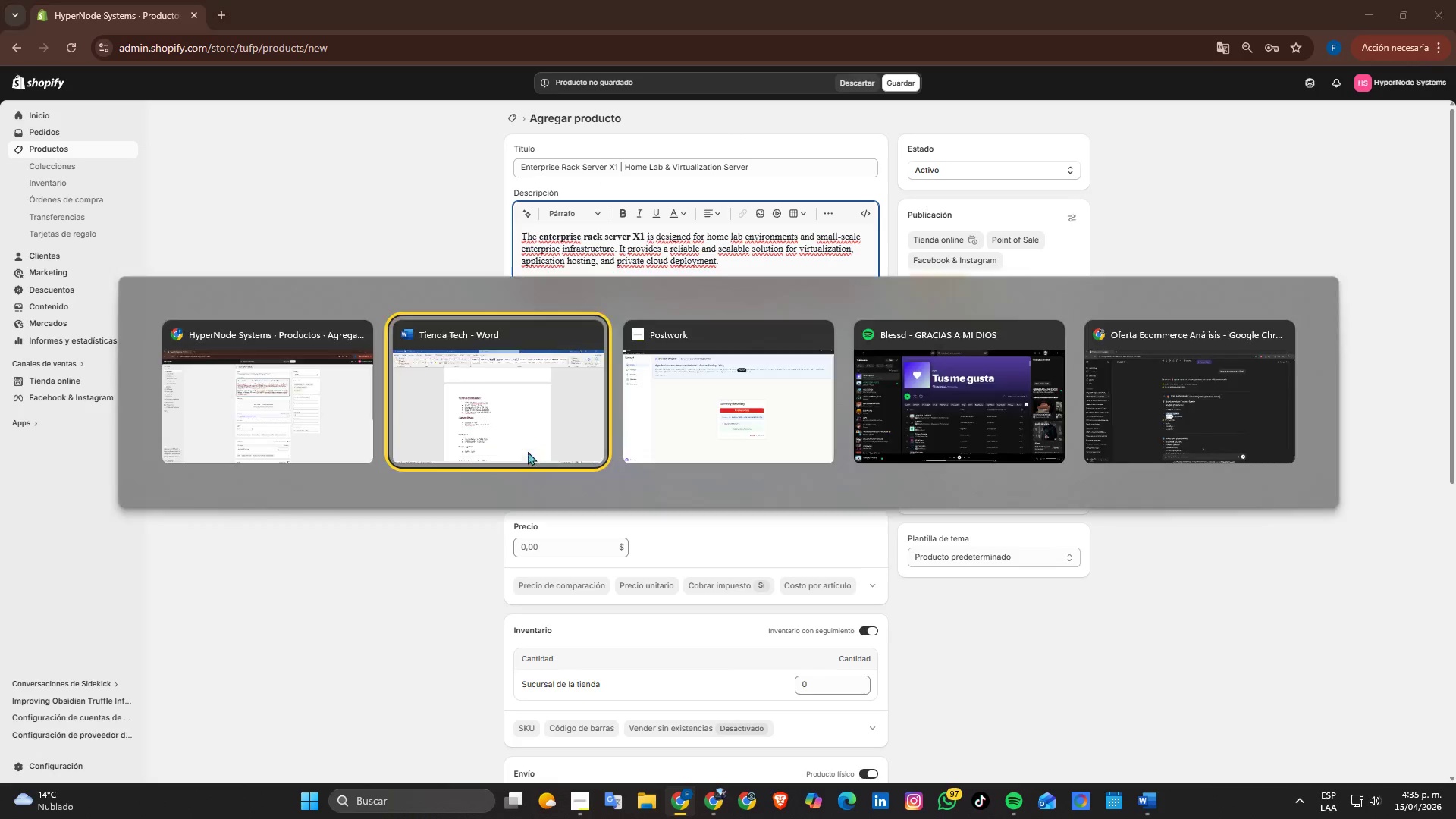 
key(Alt+Tab)
 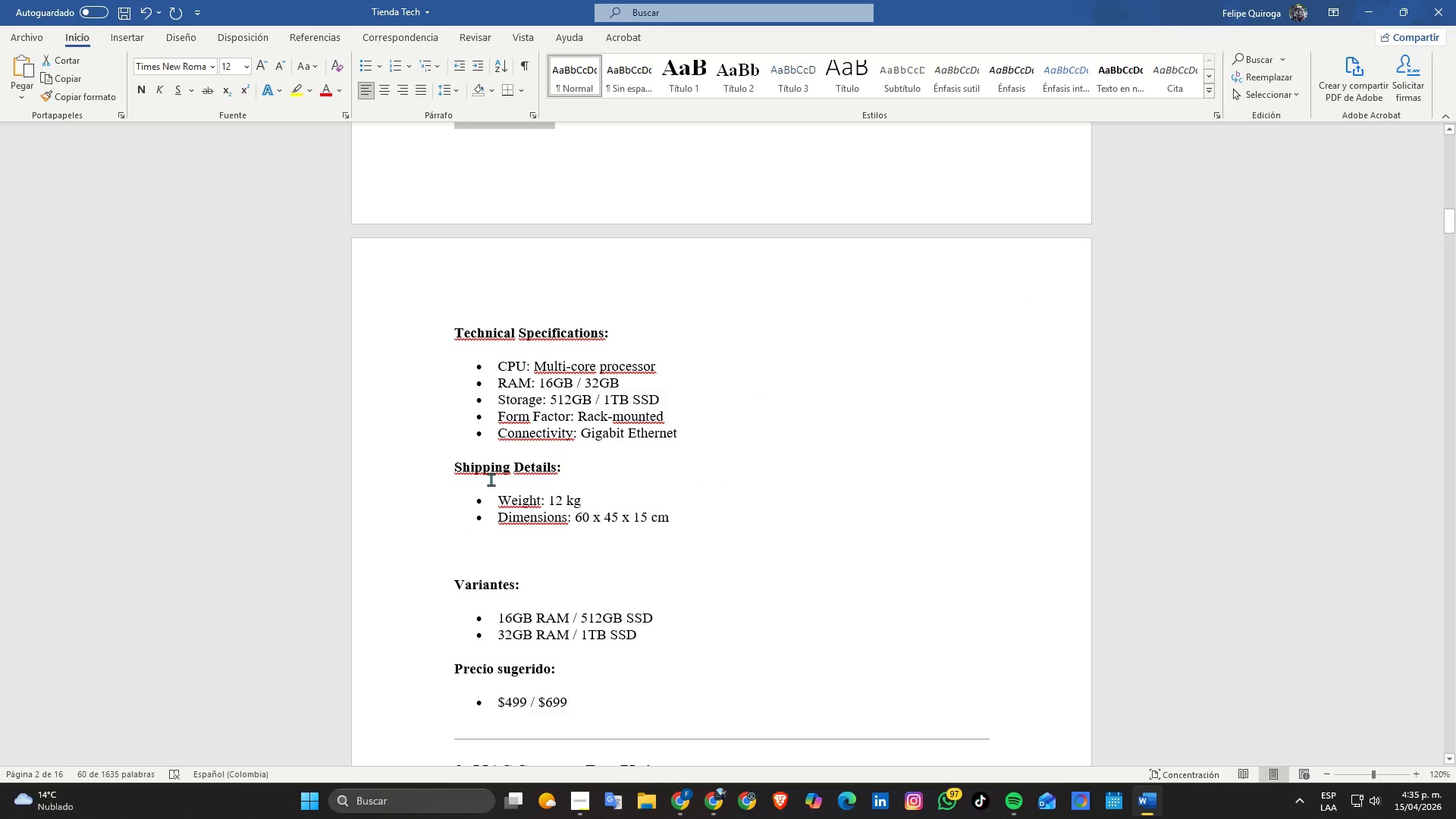 
scroll: coordinate [491, 469], scroll_direction: up, amount: 1.0
 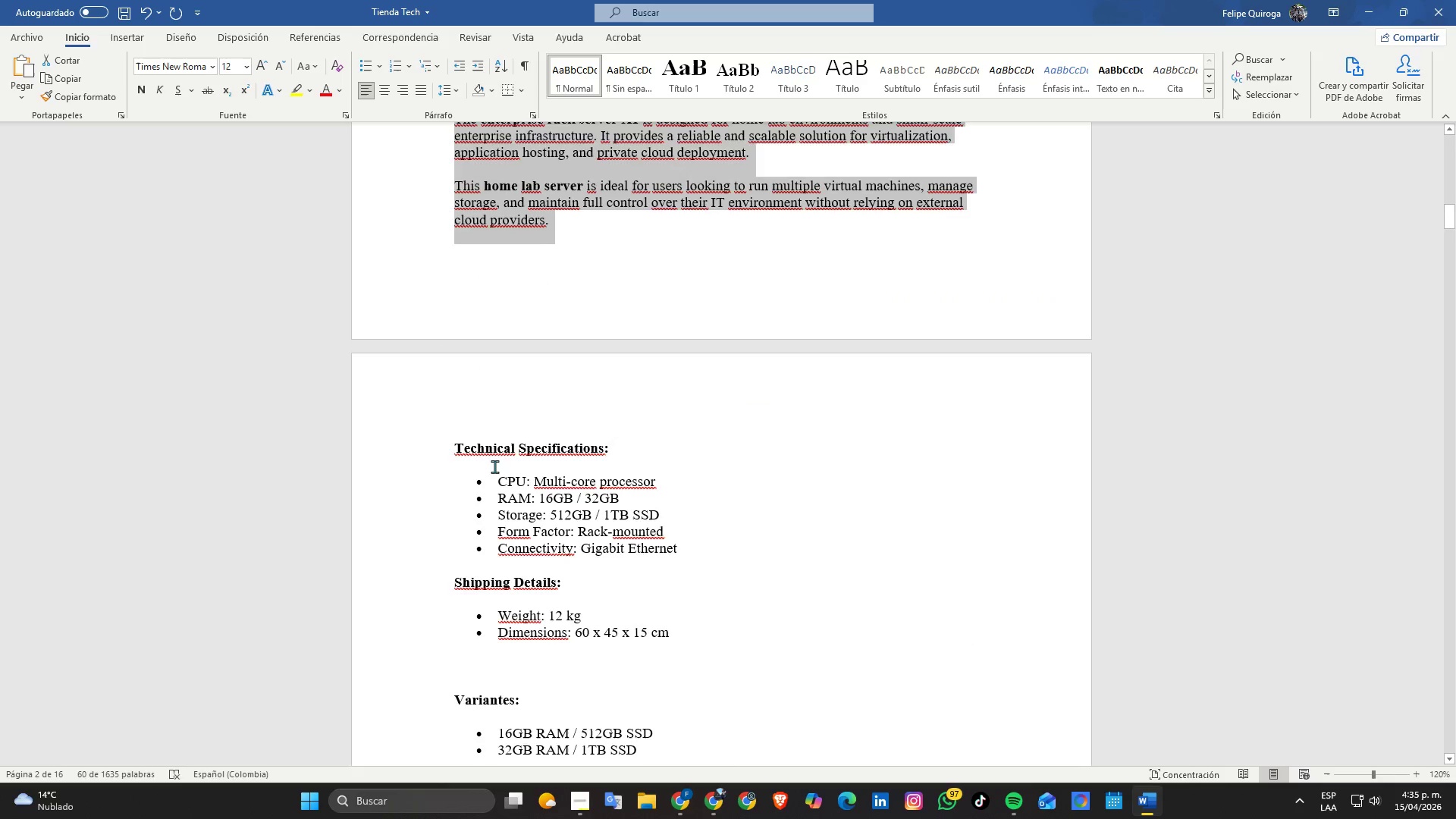 
scroll: coordinate [449, 368], scroll_direction: down, amount: 2.0
 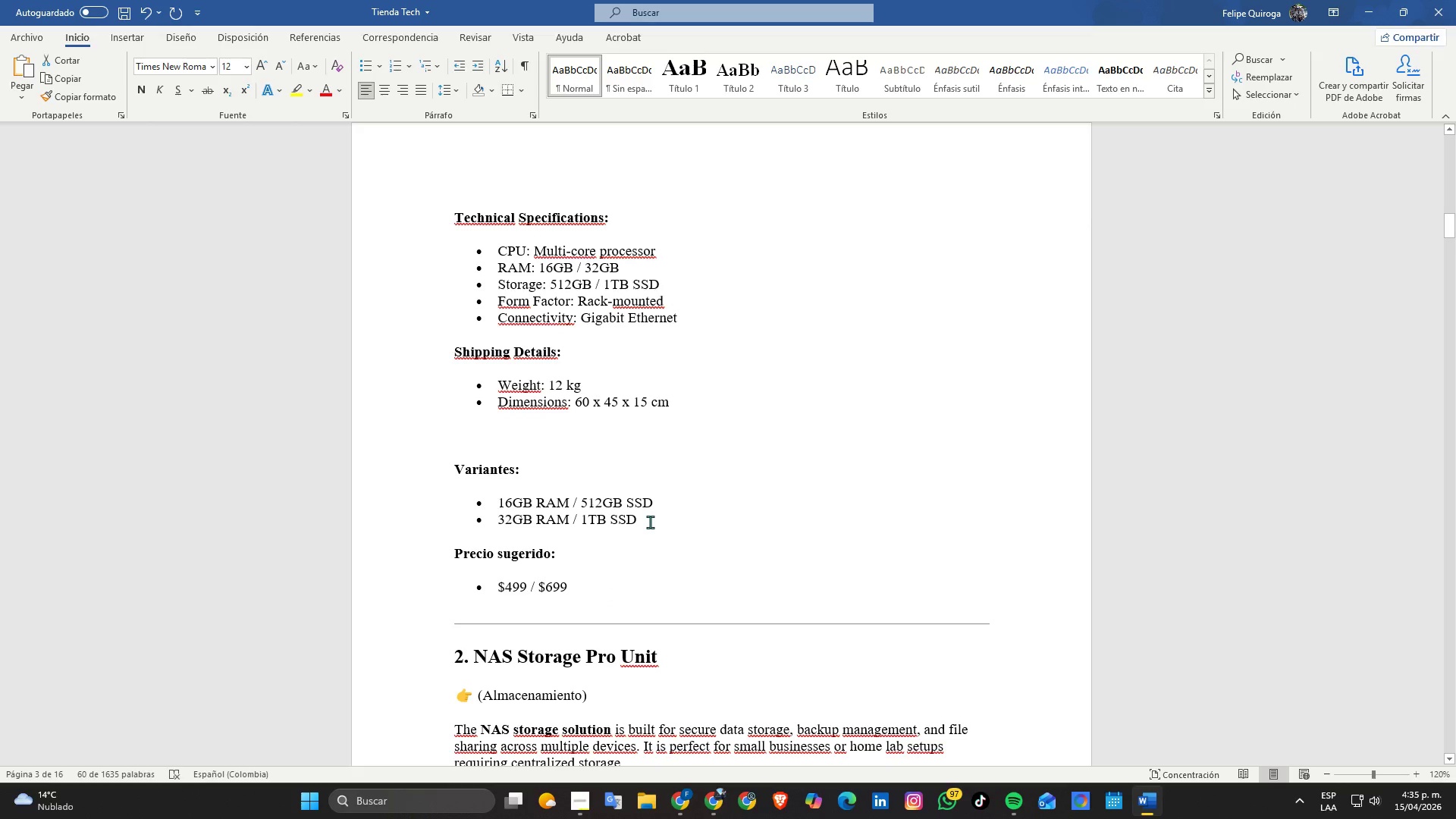 
left_click_drag(start_coordinate=[650, 522], to_coordinate=[435, 222])
 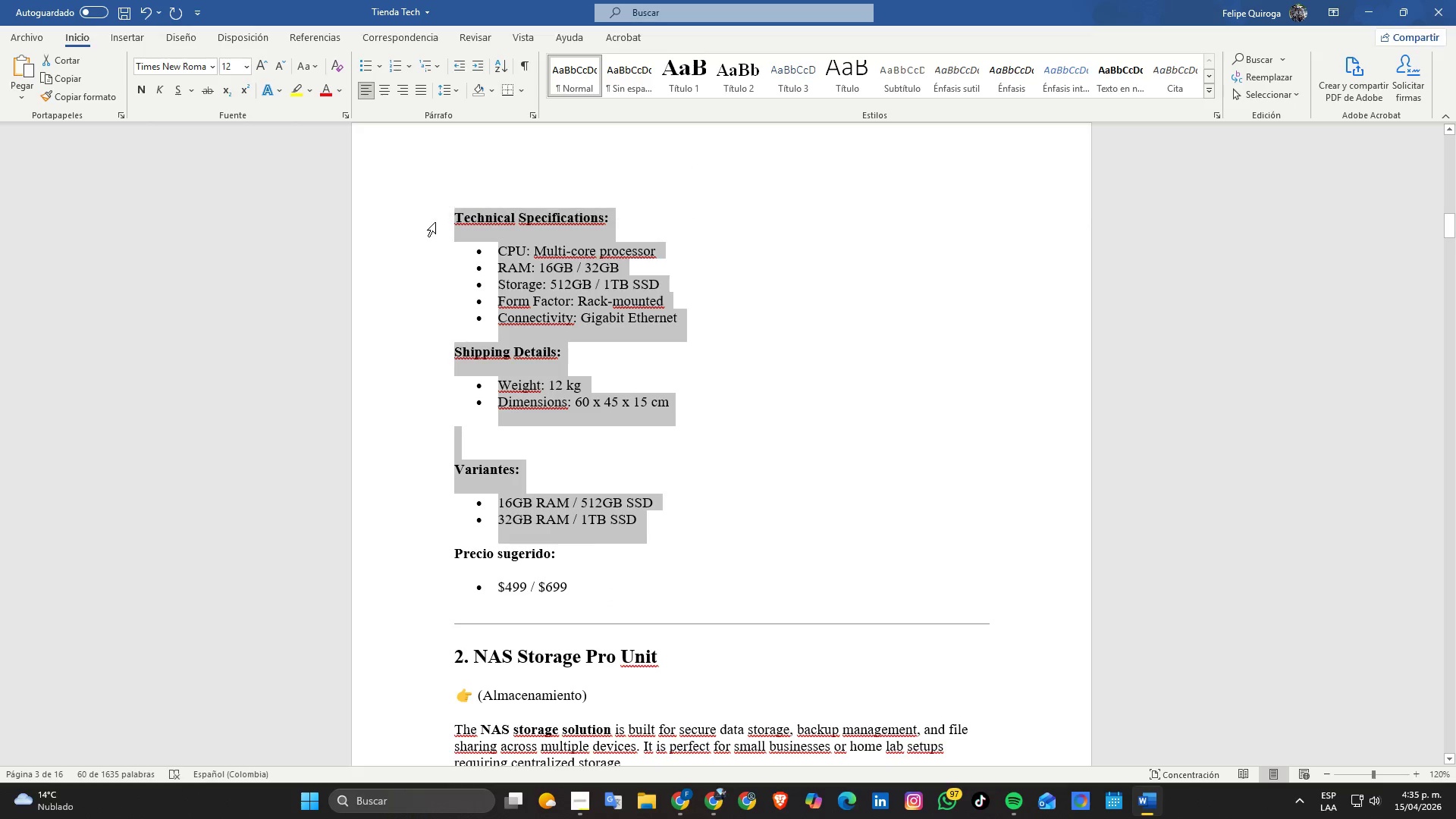 
key(Control+C)
 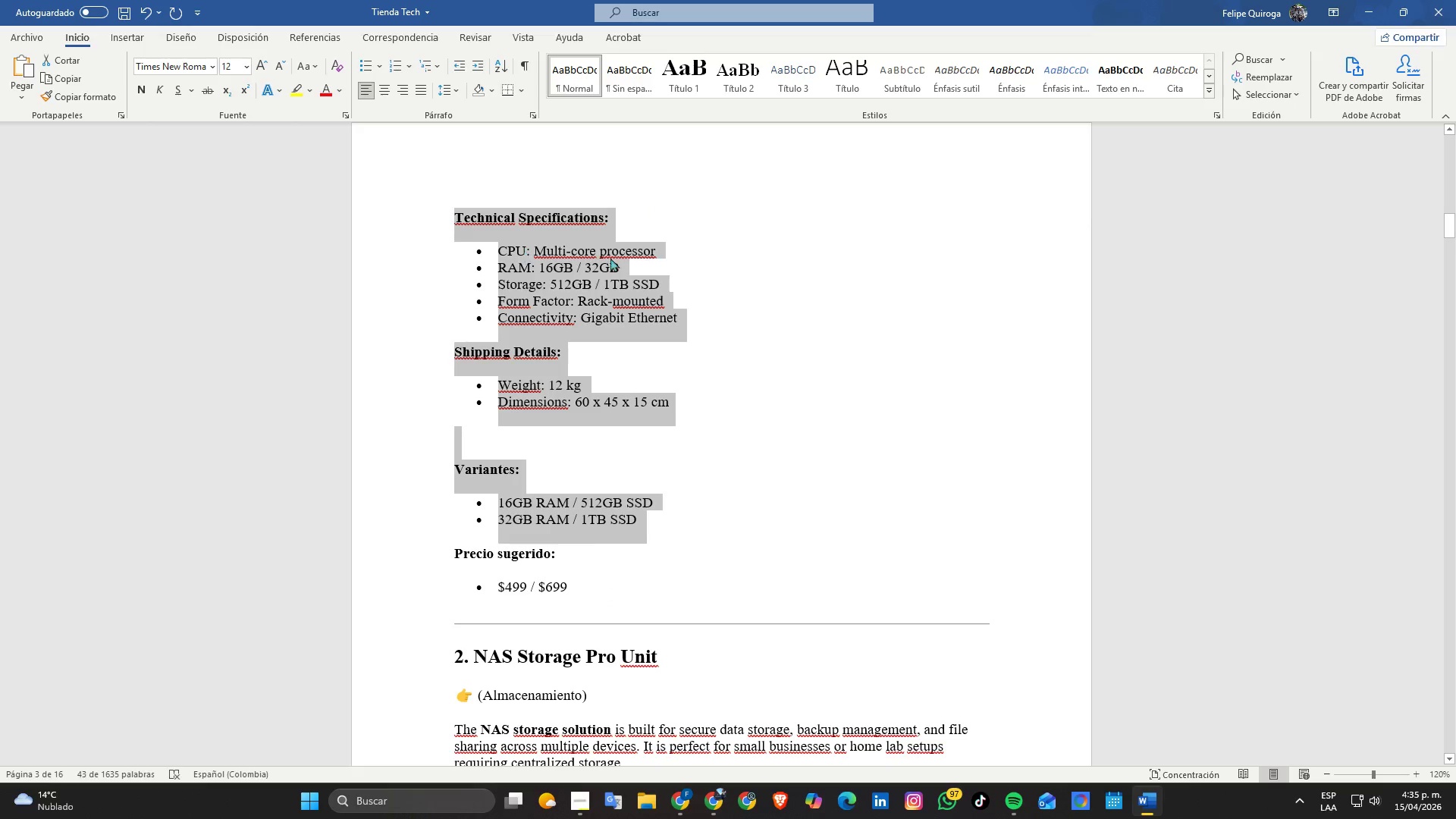 
key(Alt+Tab)
 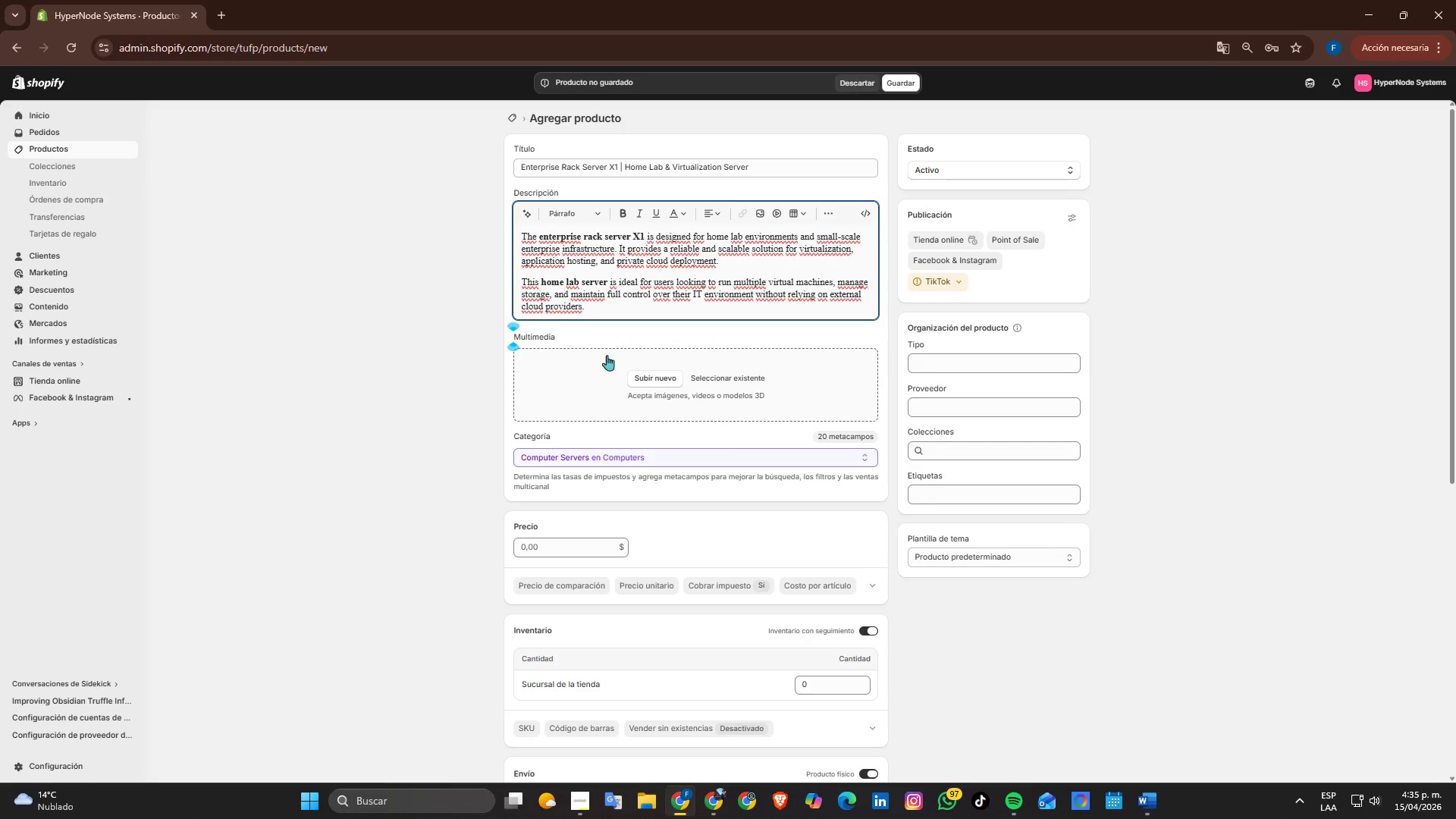 
key(Enter)